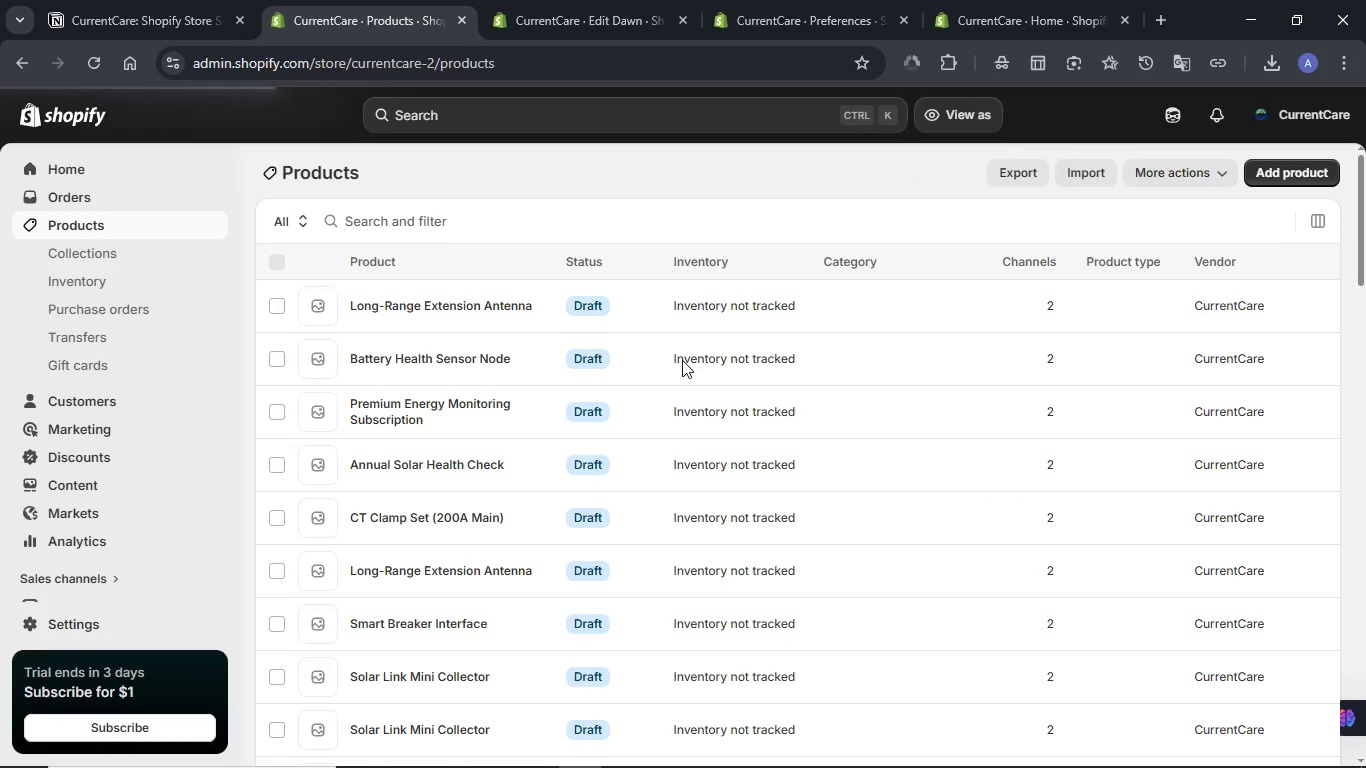 
wait(5.81)
 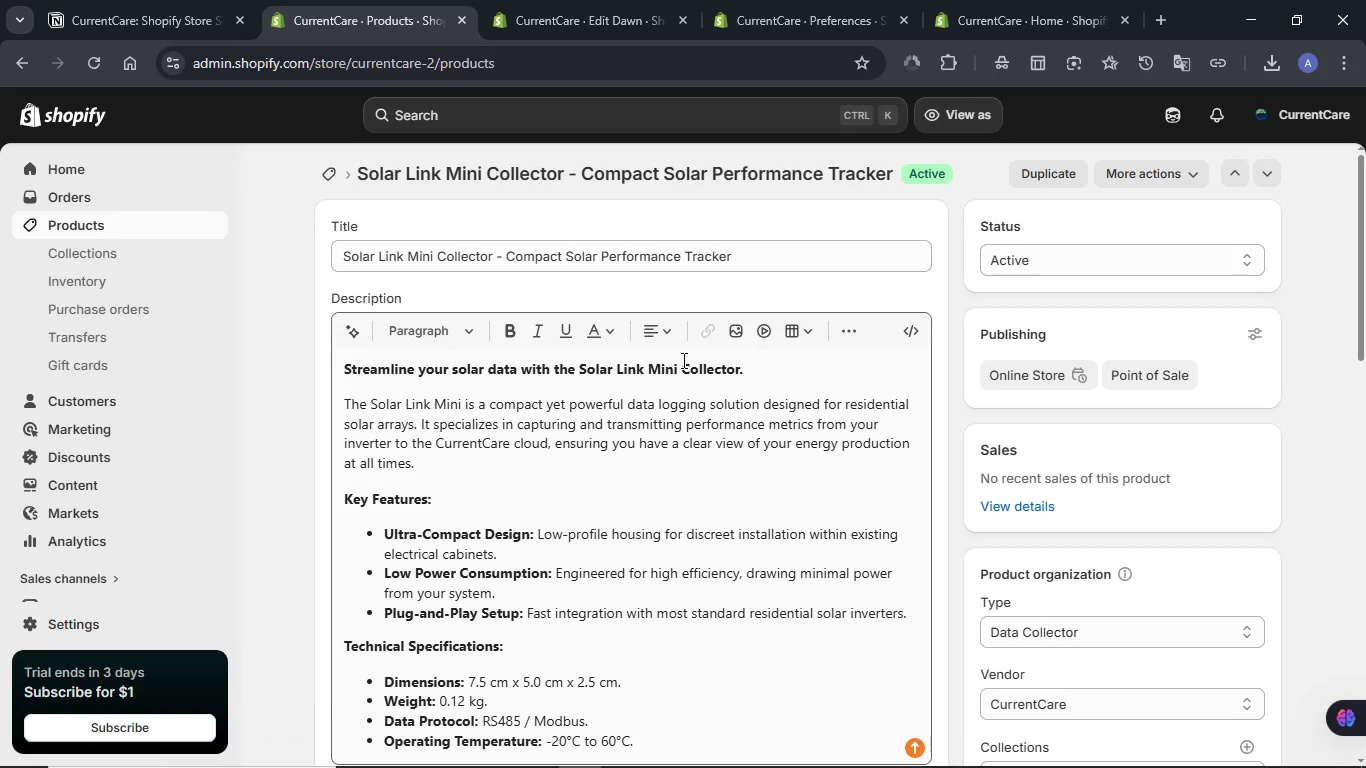 
left_click([147, 0])
 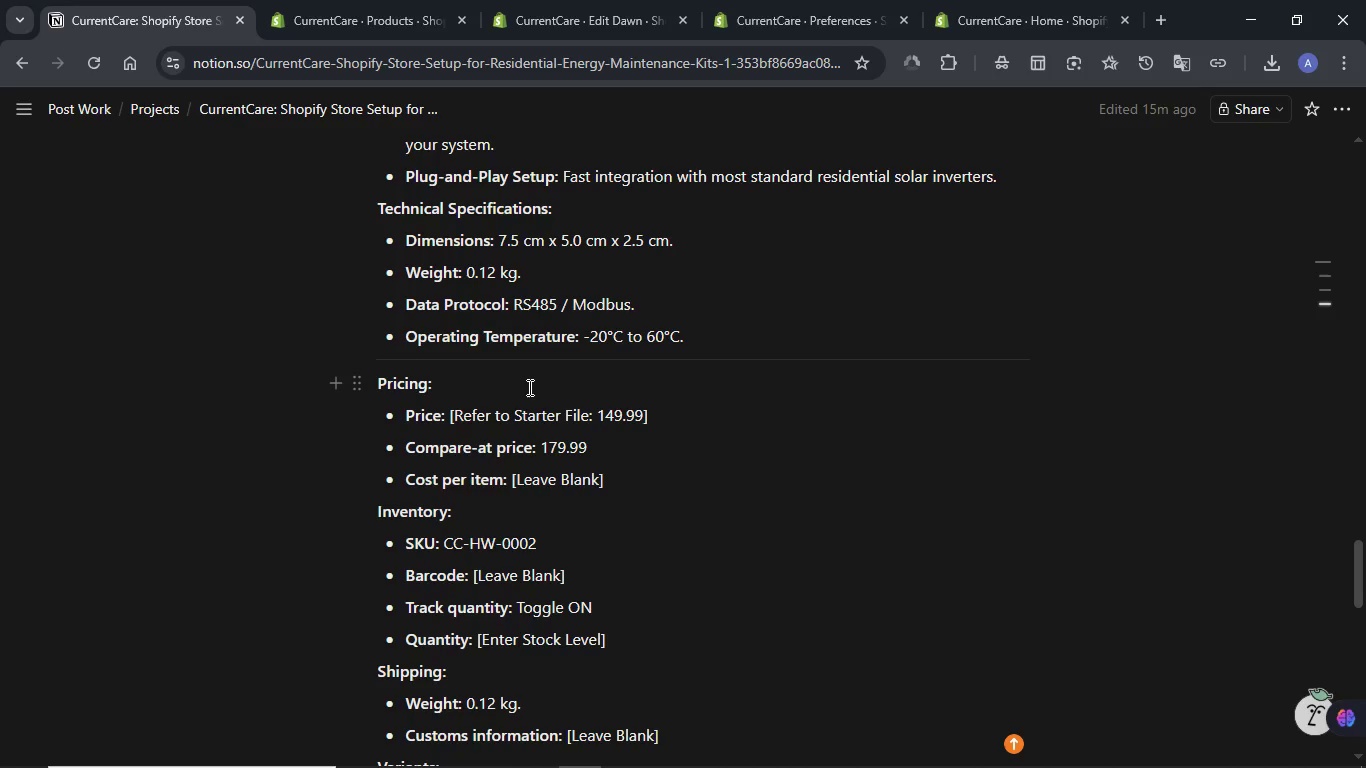 
scroll: coordinate [505, 383], scroll_direction: up, amount: 8.0
 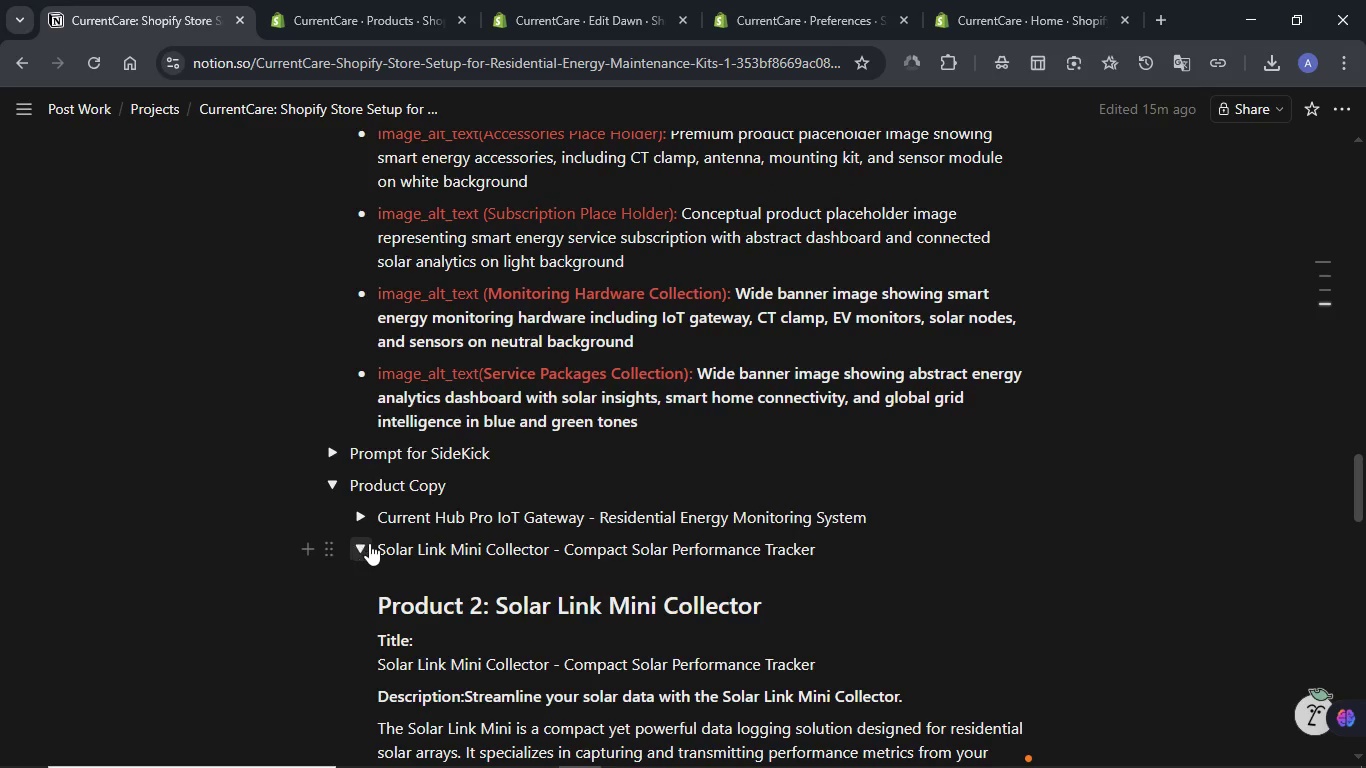 
left_click([369, 543])
 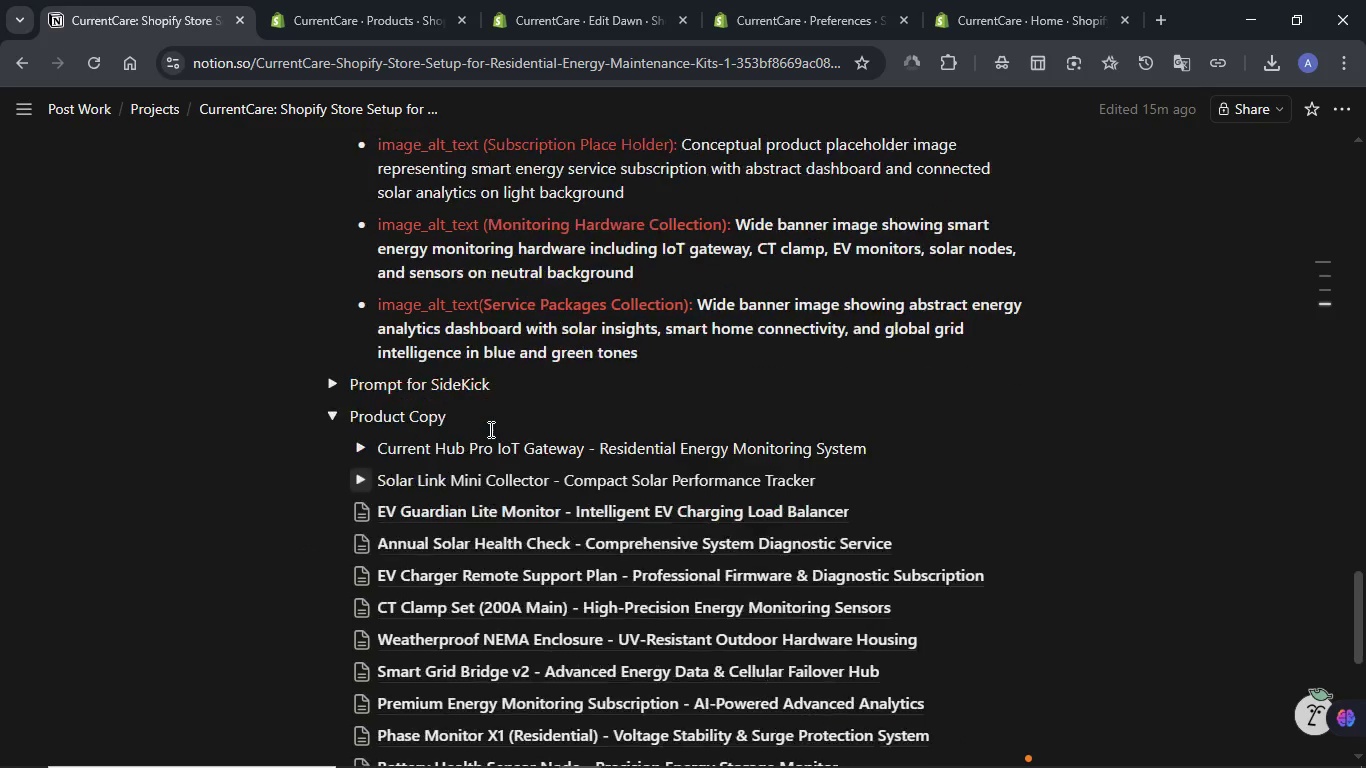 
scroll: coordinate [489, 429], scroll_direction: down, amount: 1.0
 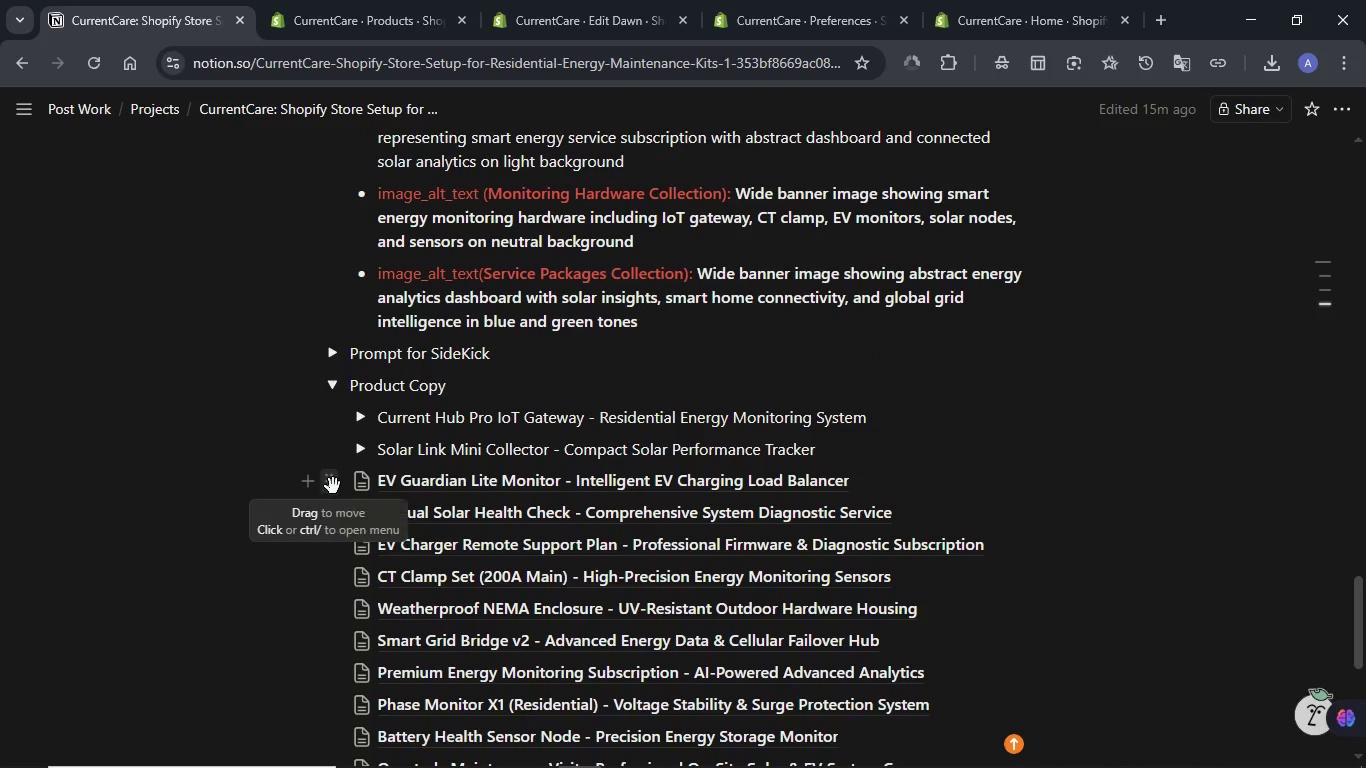 
left_click([333, 486])
 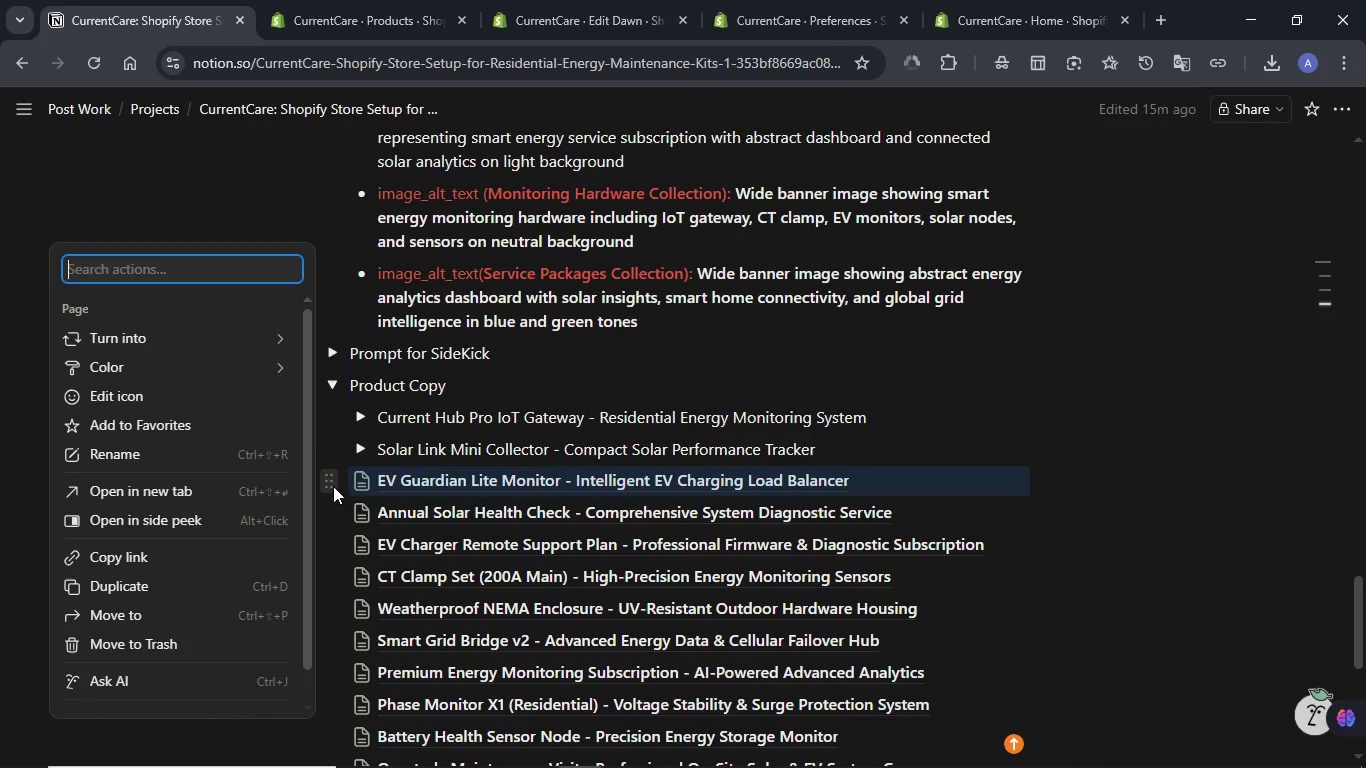 
mouse_move([265, 338])
 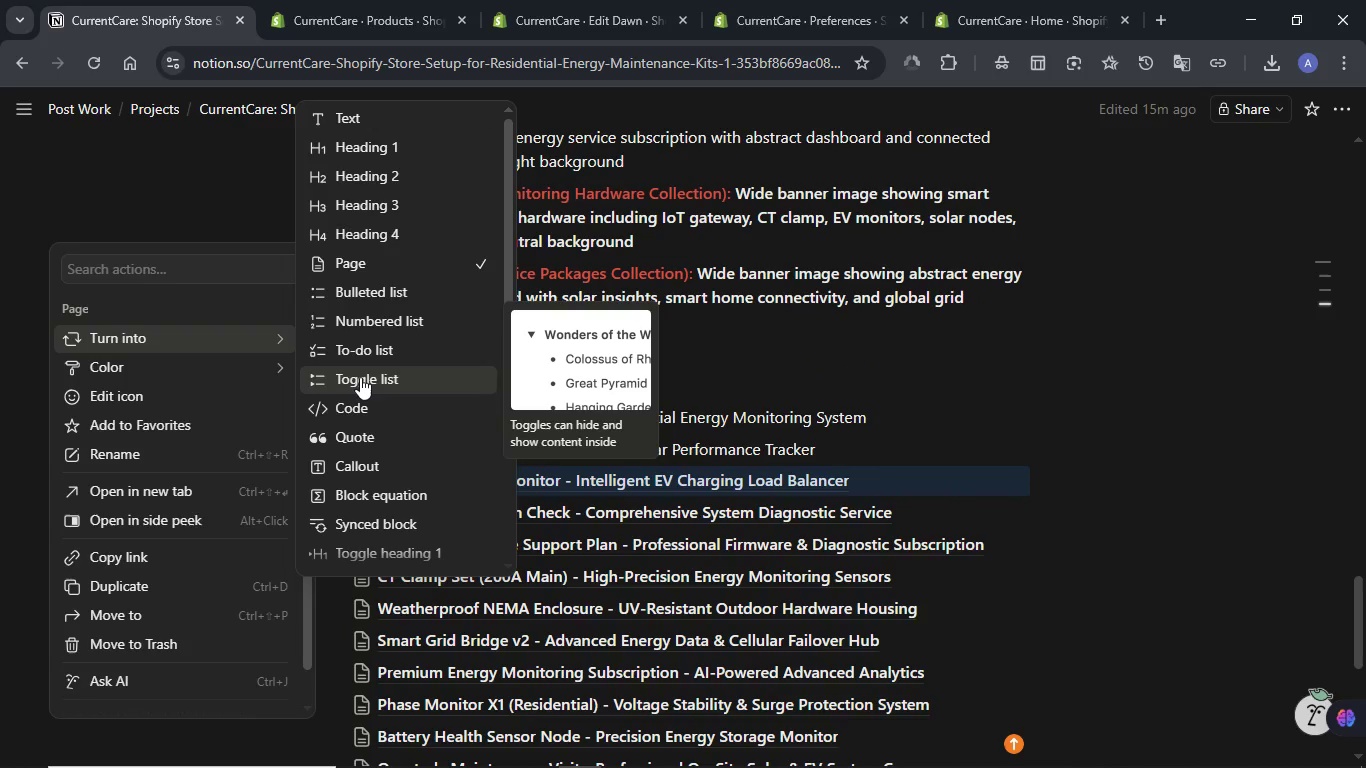 
left_click([360, 377])
 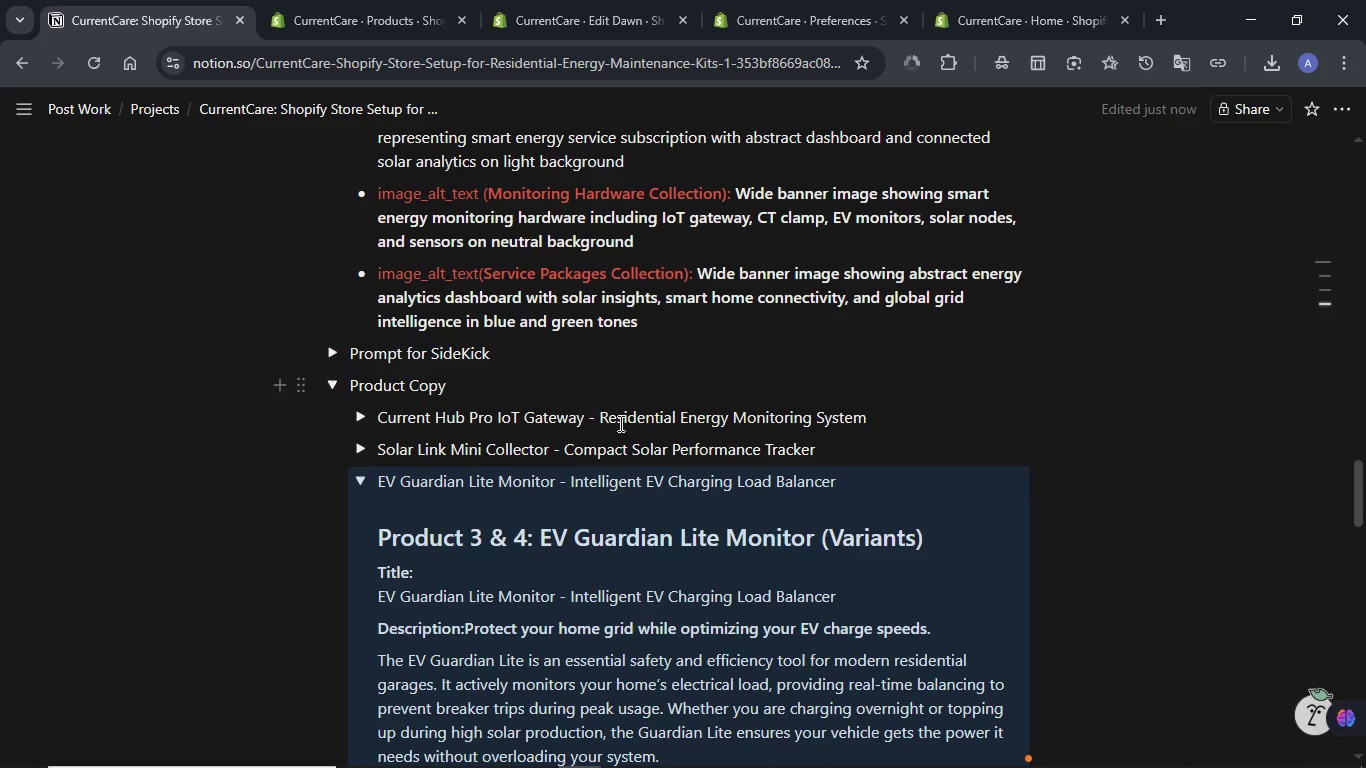 
wait(5.23)
 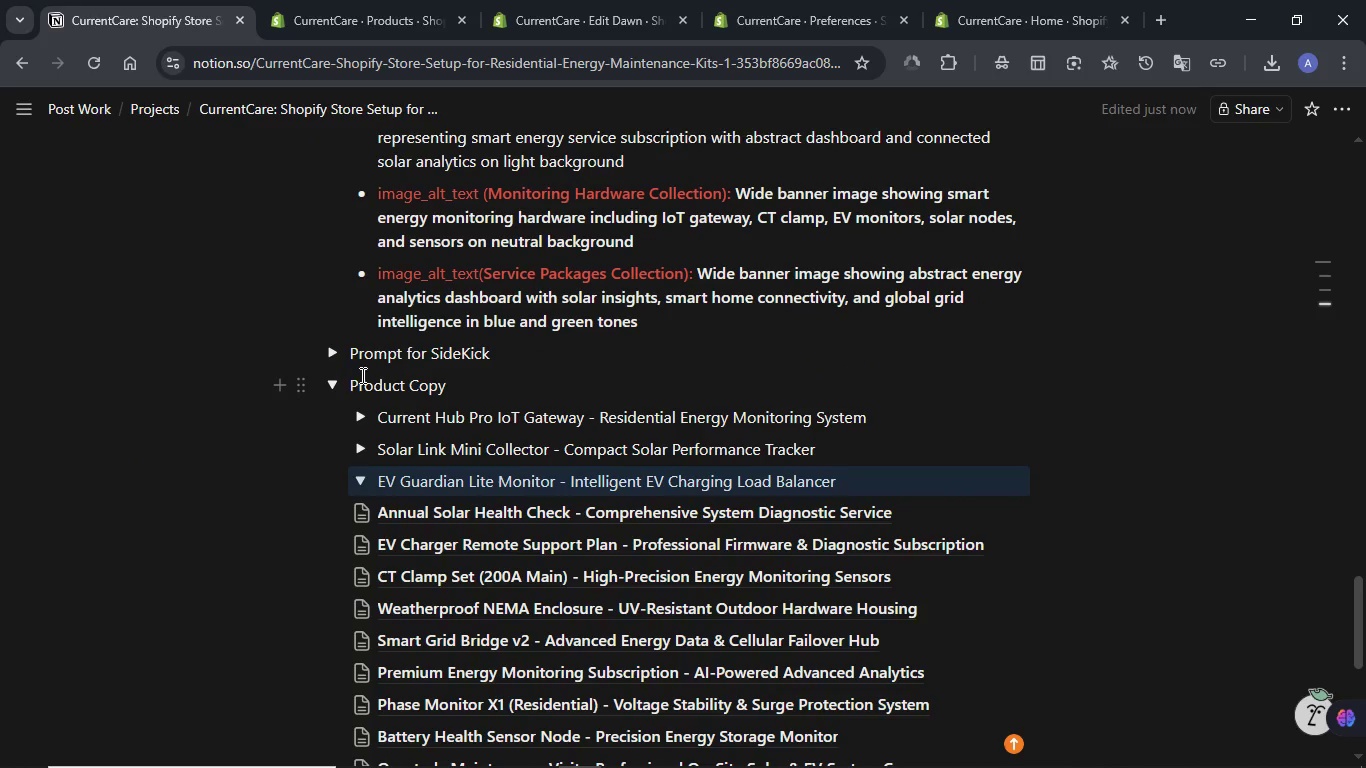 
left_click([579, 524])
 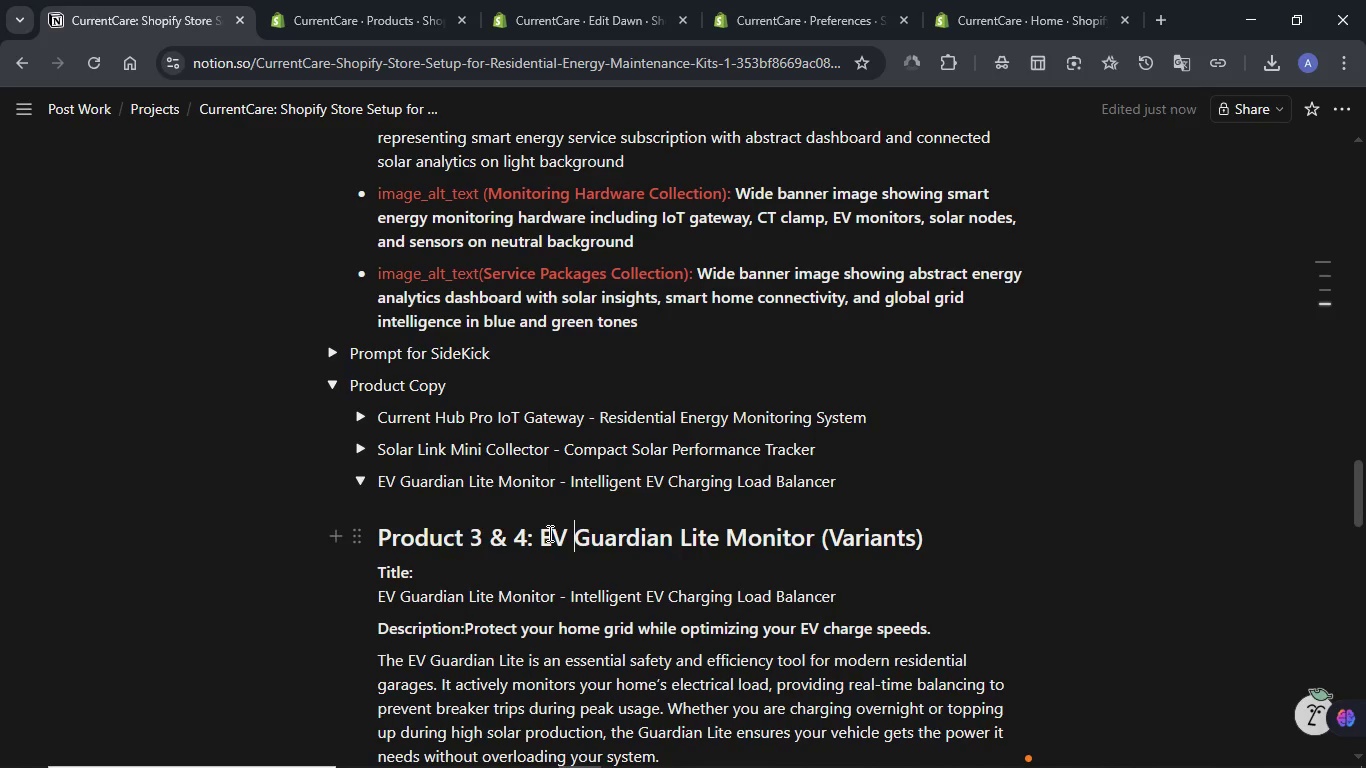 
left_click_drag(start_coordinate=[542, 530], to_coordinate=[812, 539])
 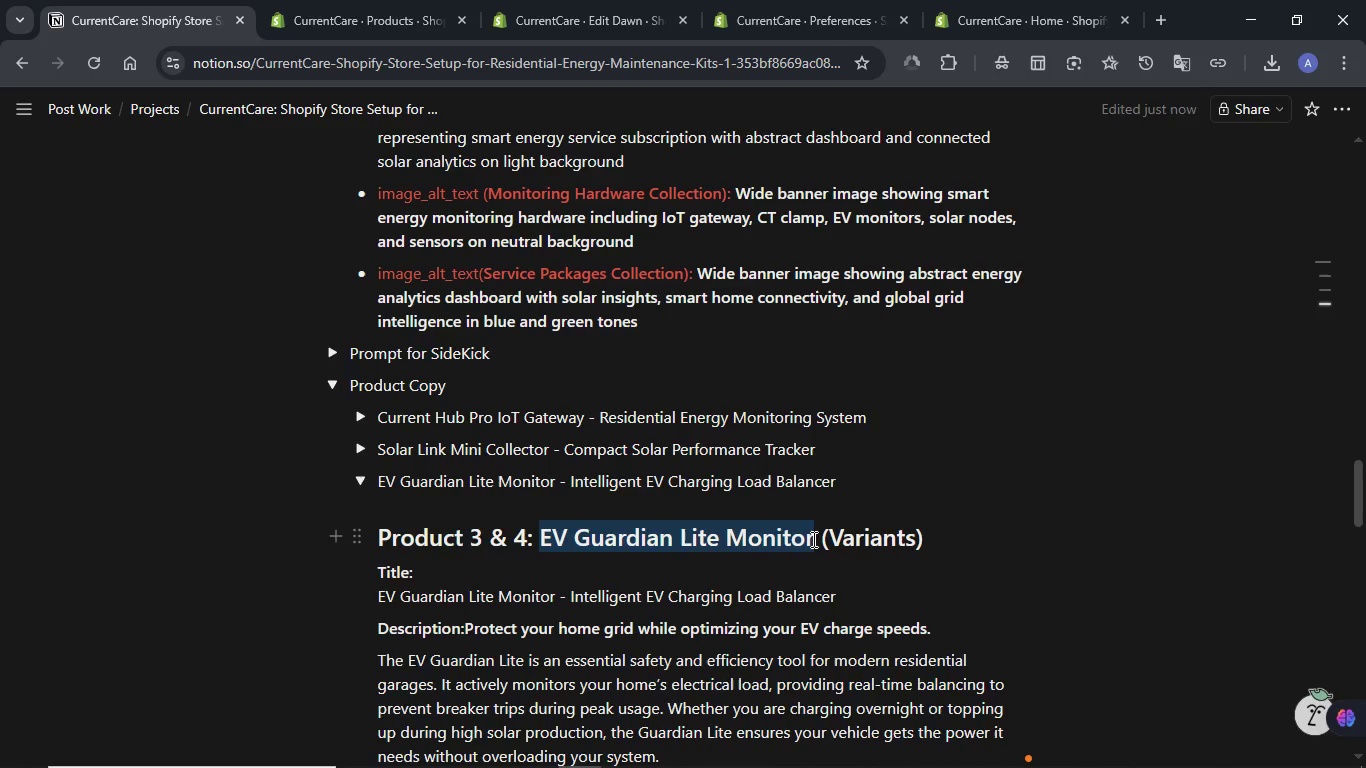 
key(Control+C)
 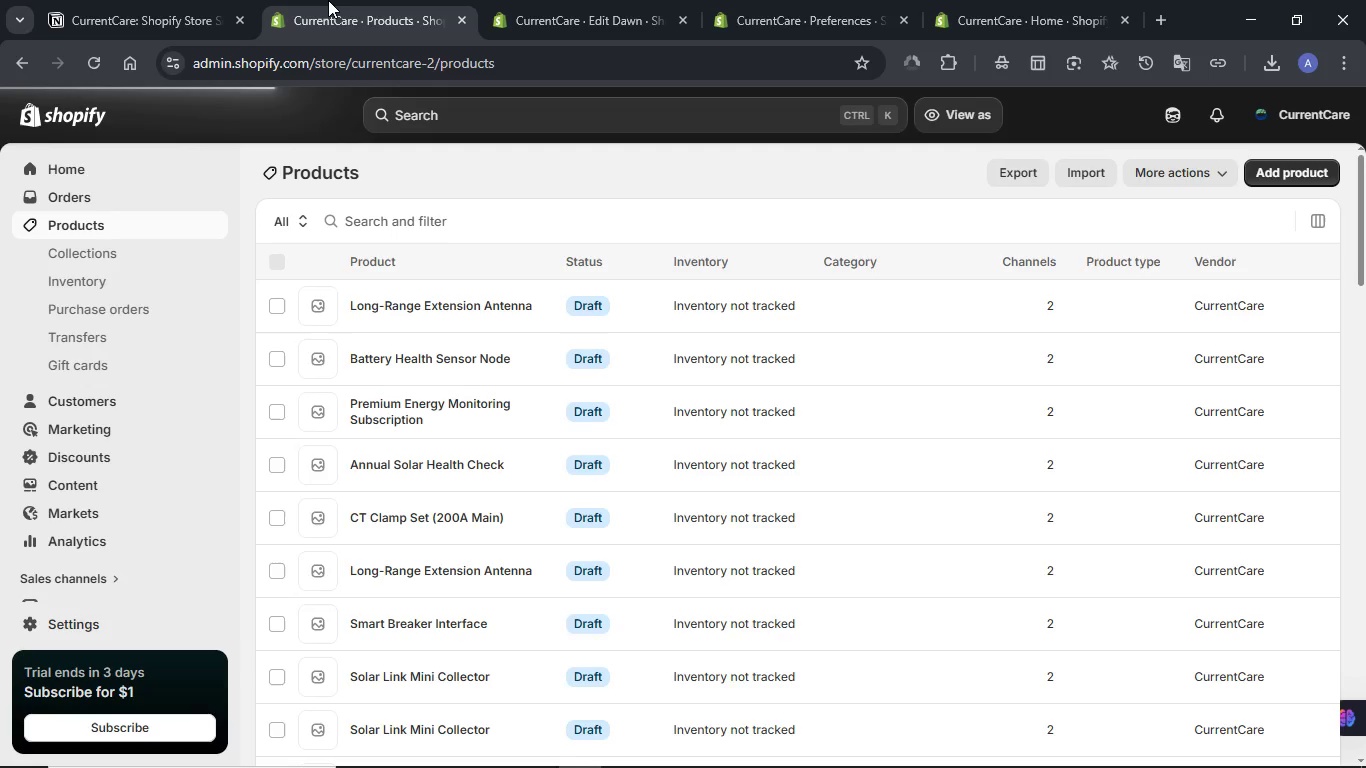 
left_click([328, 0])
 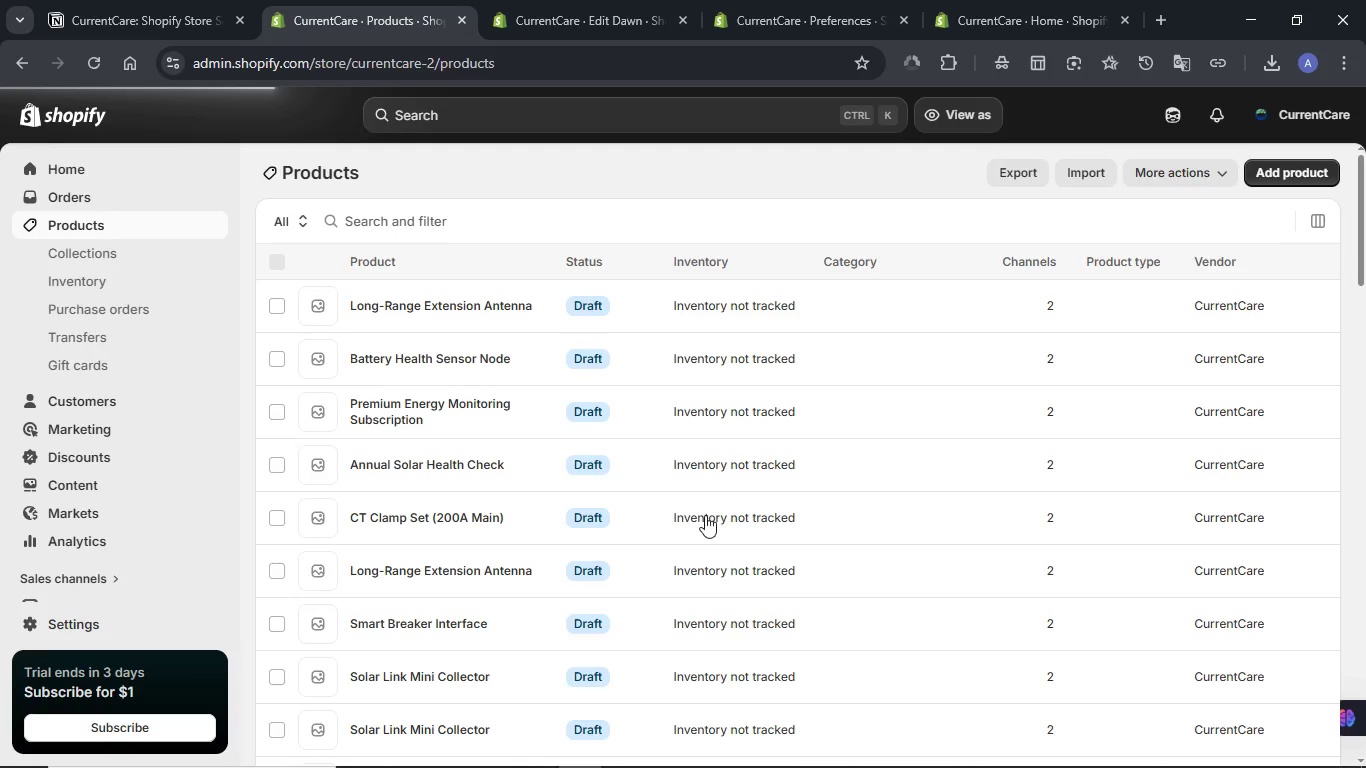 
key(Control+F)
 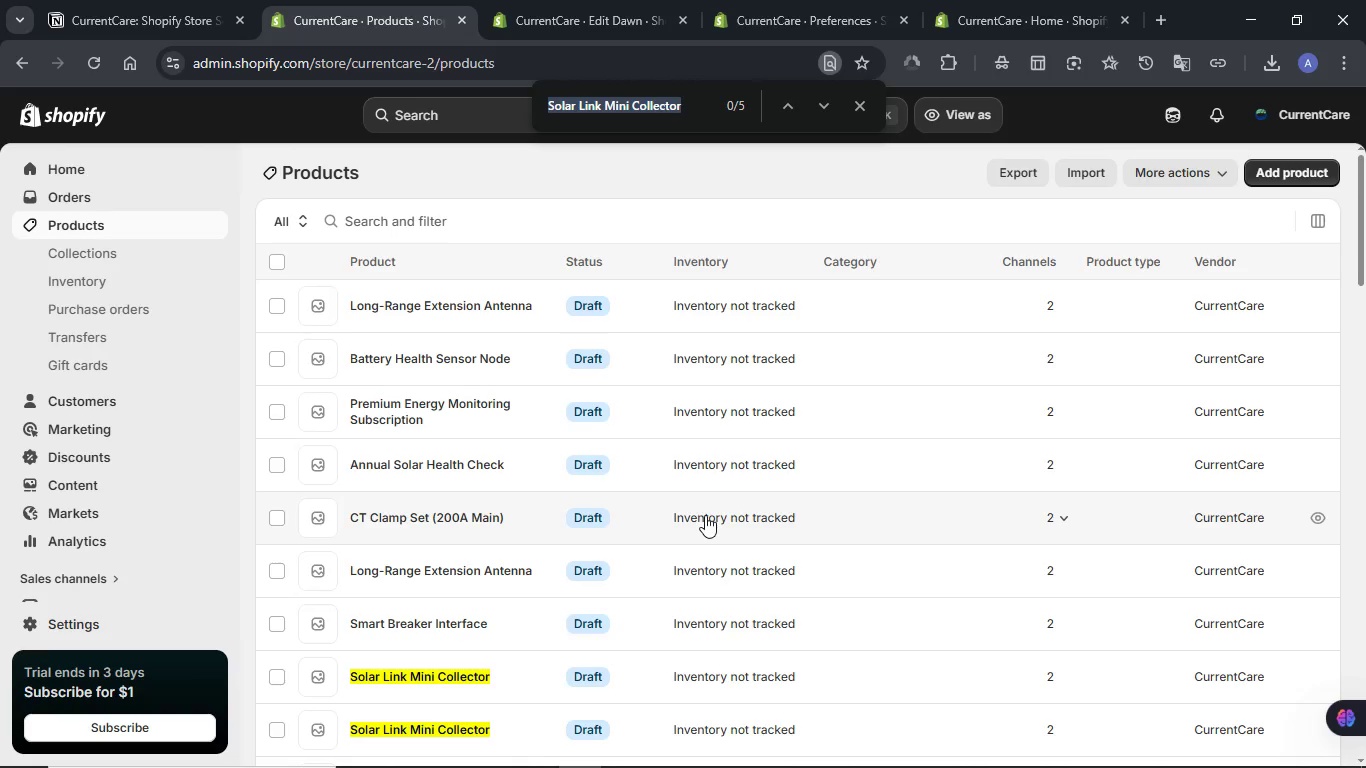 
key(Control+V)
 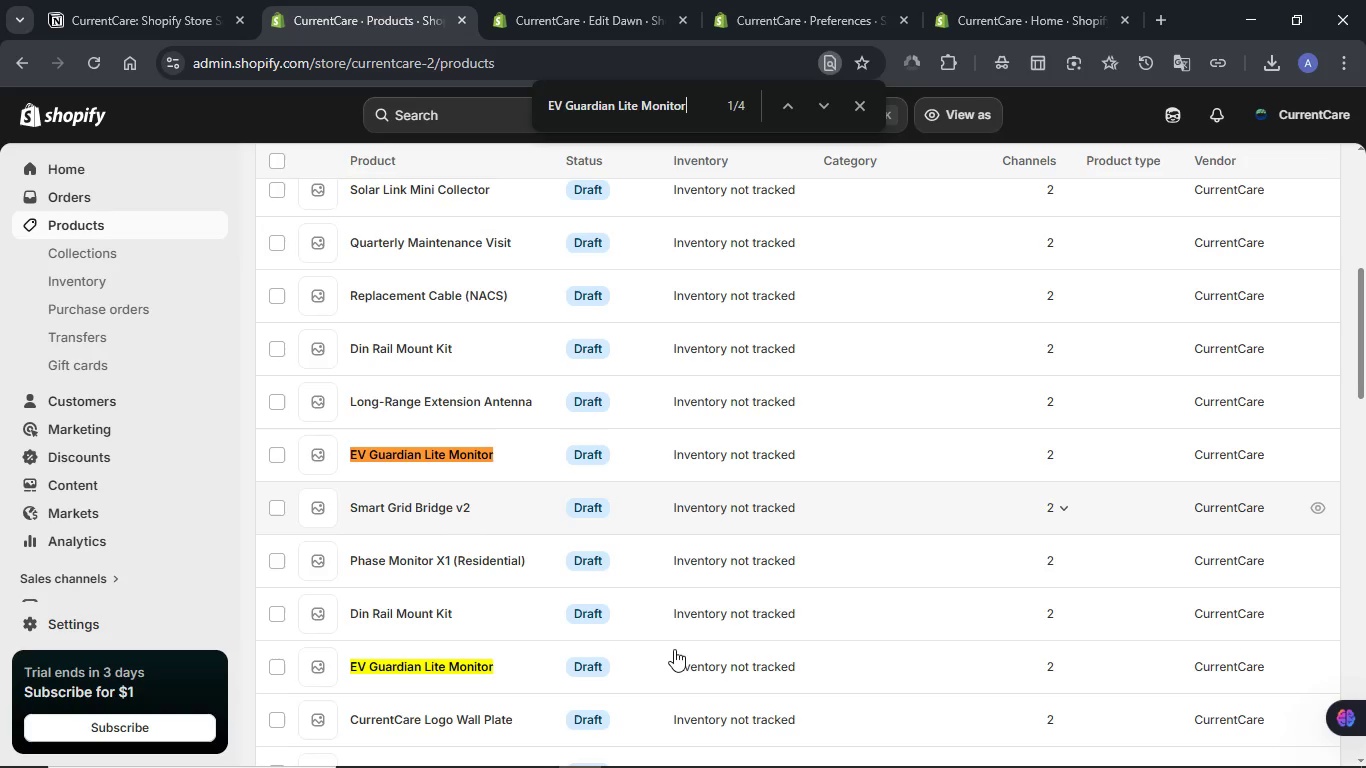 
left_click([440, 667])
 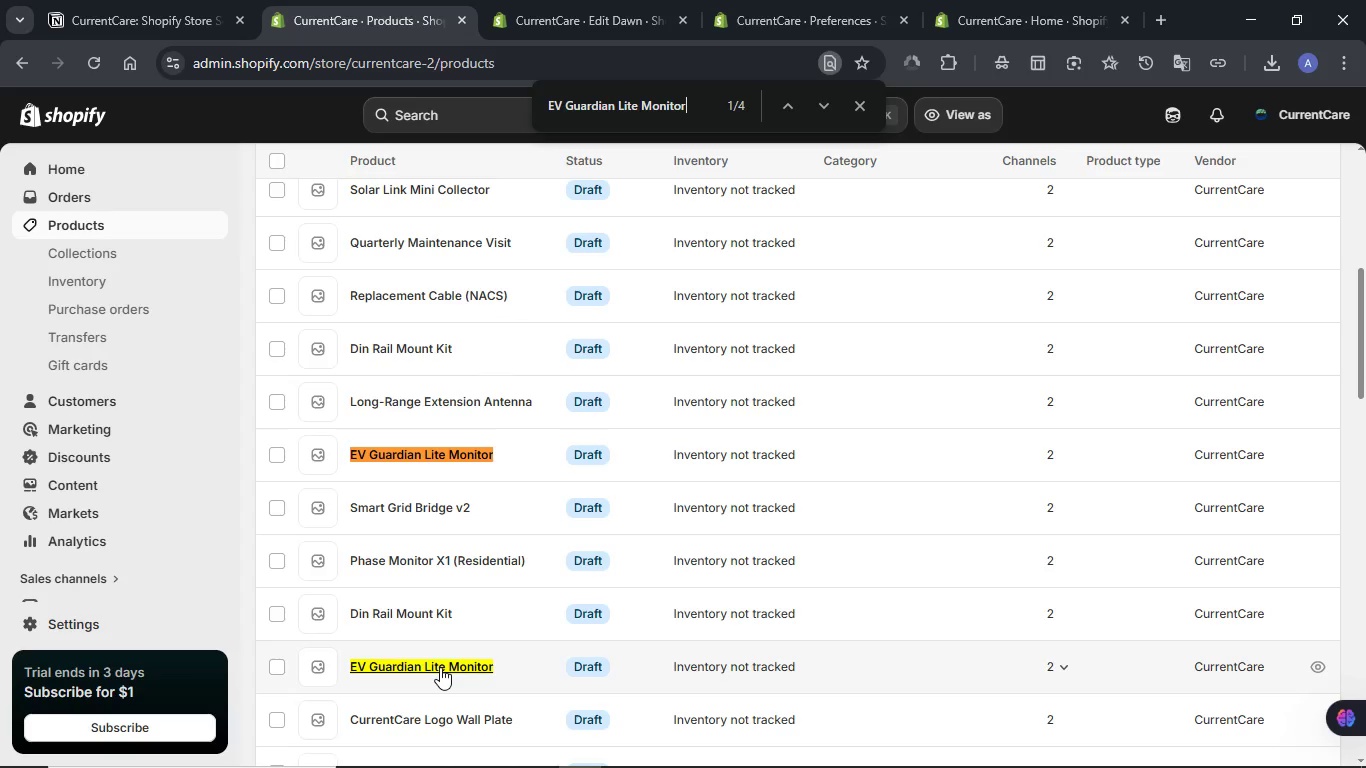 
scroll: coordinate [574, 595], scroll_direction: down, amount: 18.0
 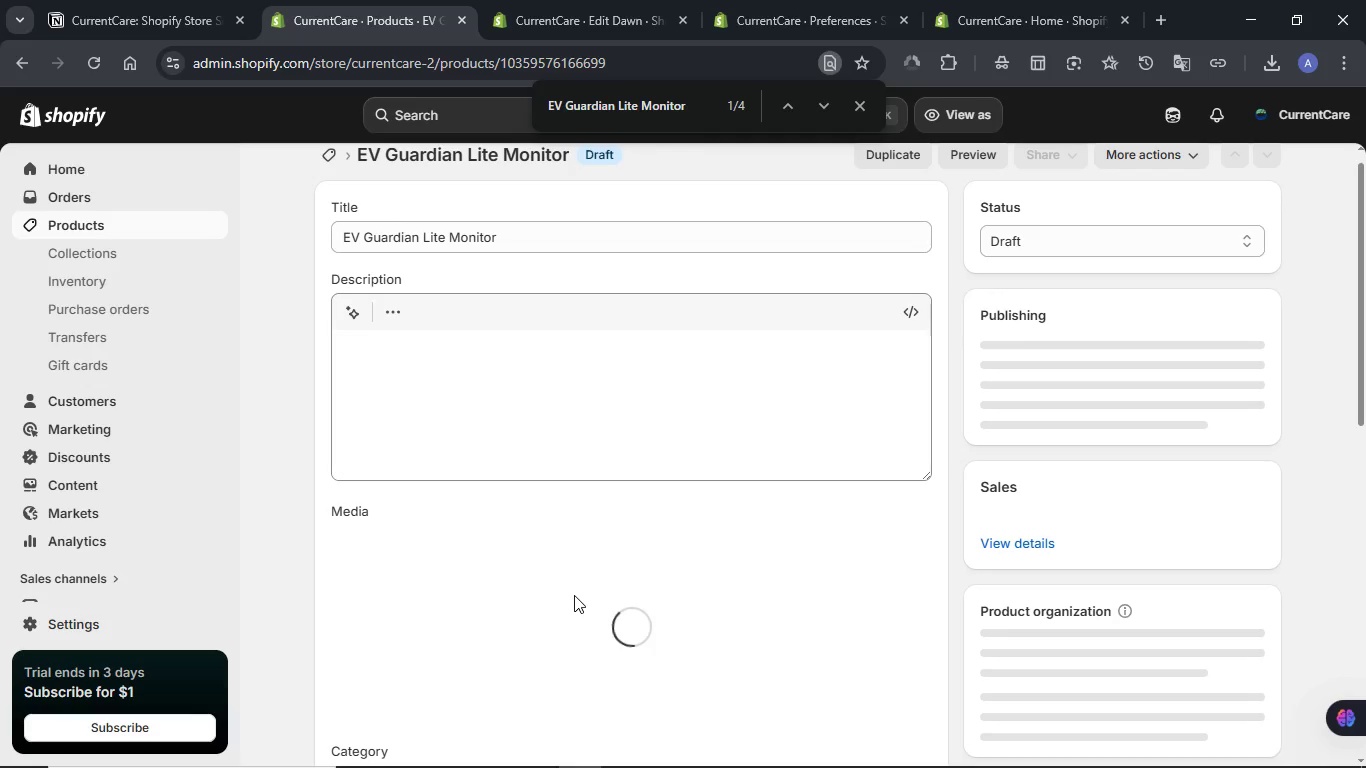 
left_click([69, 221])
 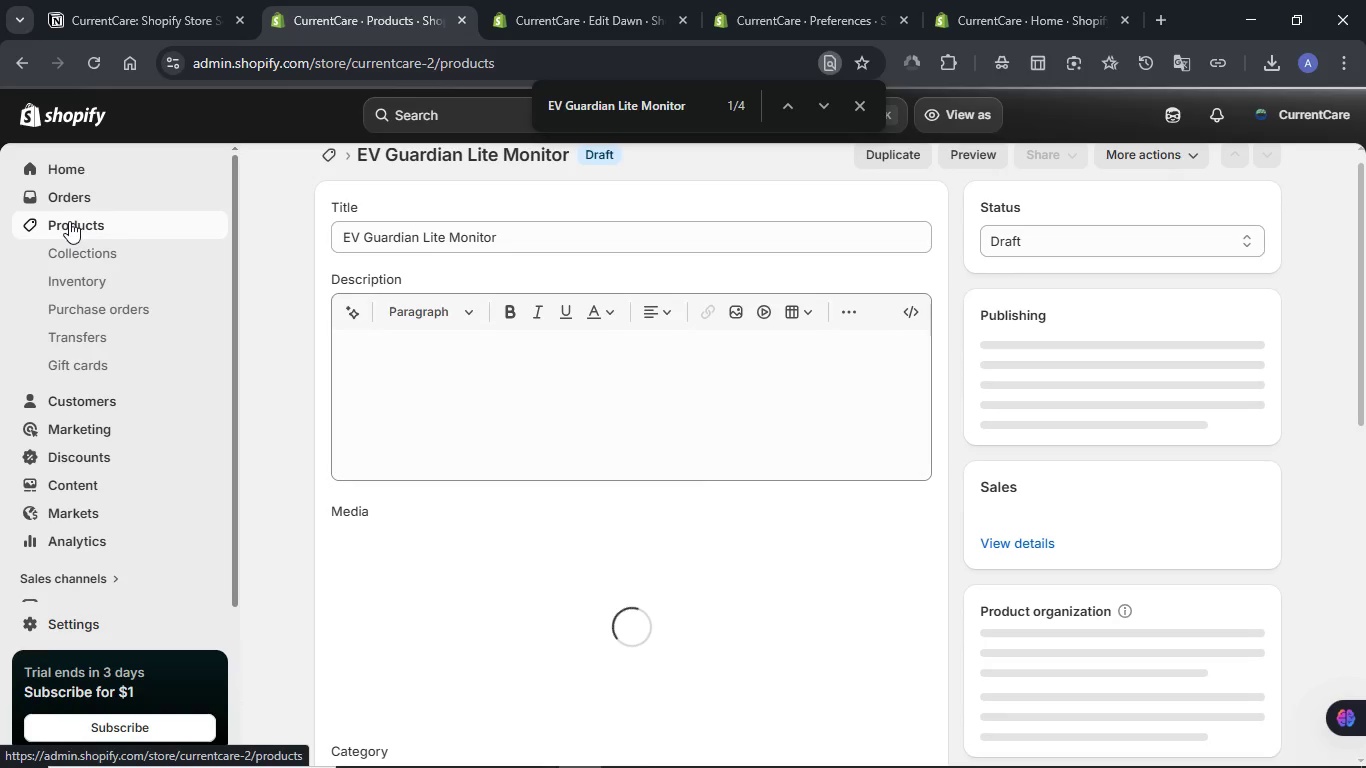 
wait(10.26)
 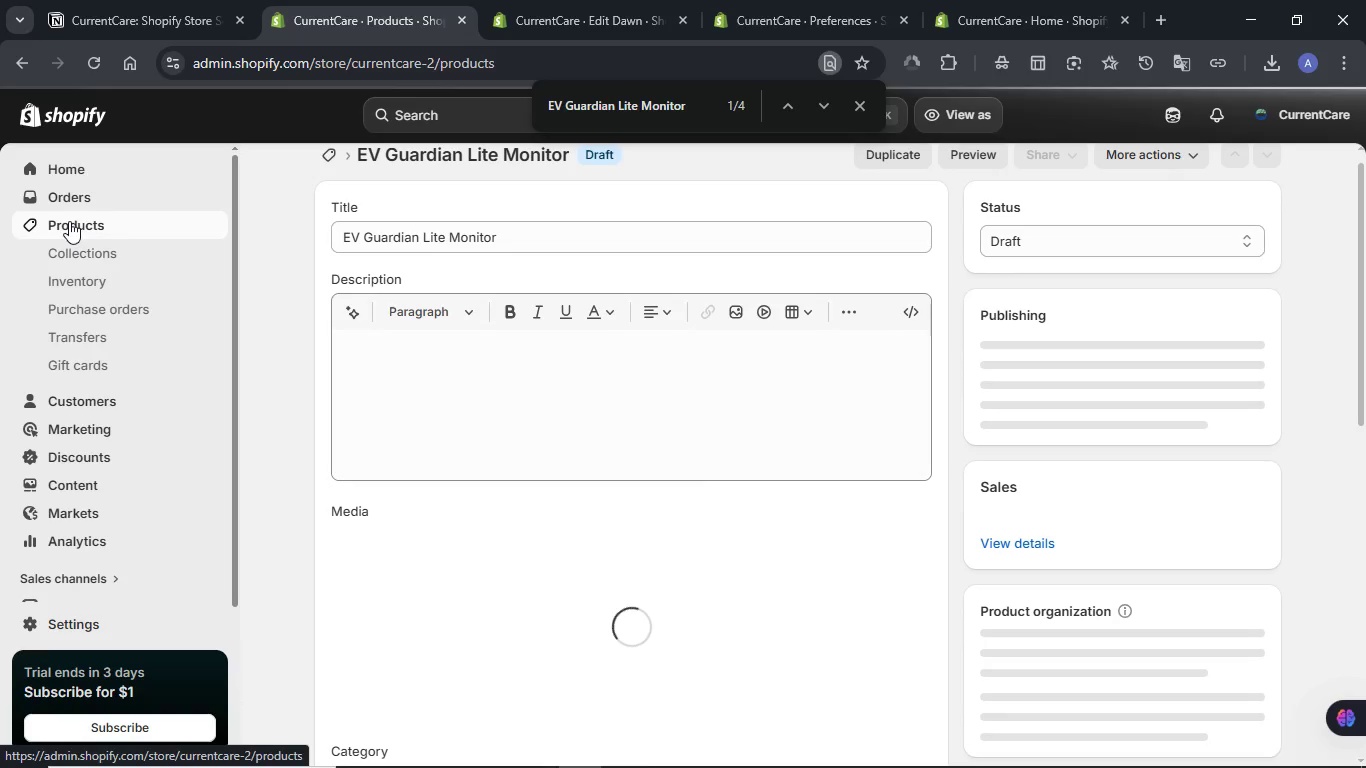 
scroll: coordinate [653, 487], scroll_direction: down, amount: 18.0
 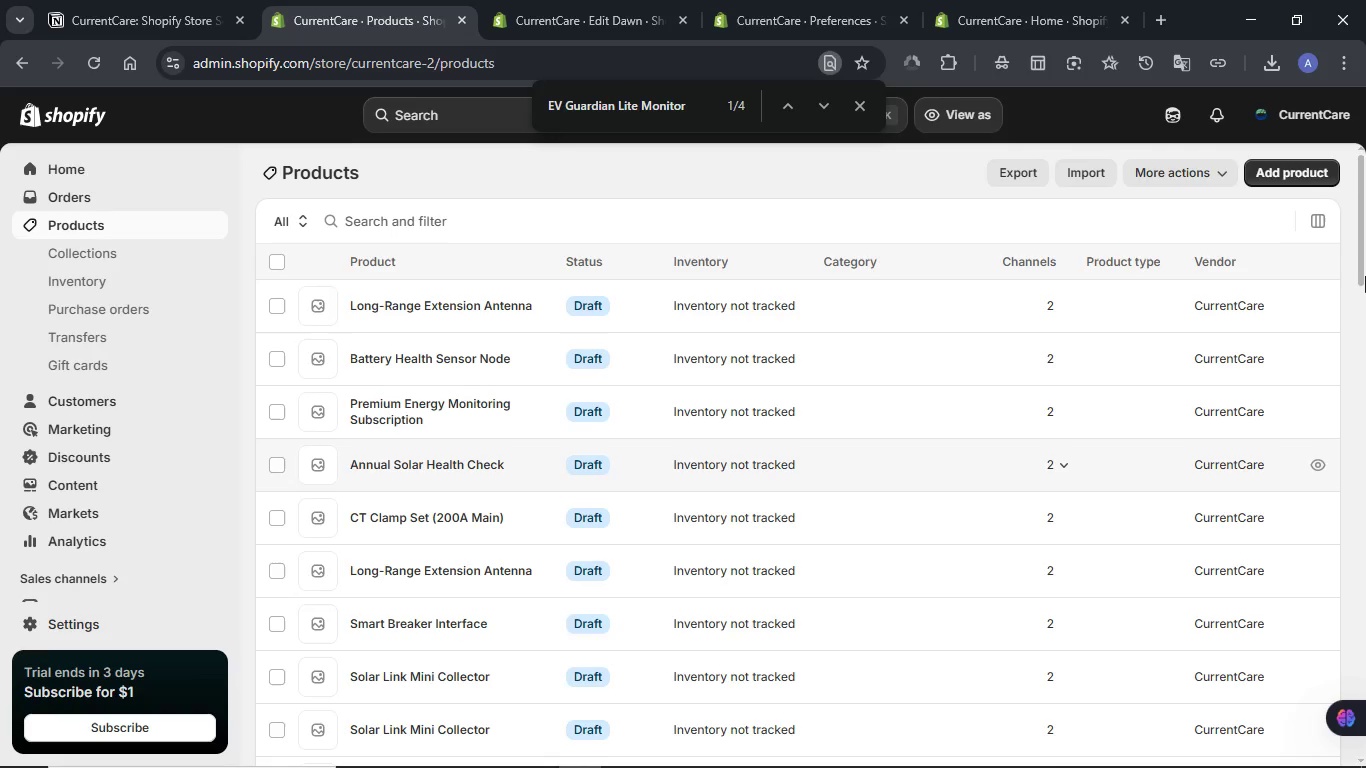 
left_click_drag(start_coordinate=[1365, 276], to_coordinate=[1363, 374])
 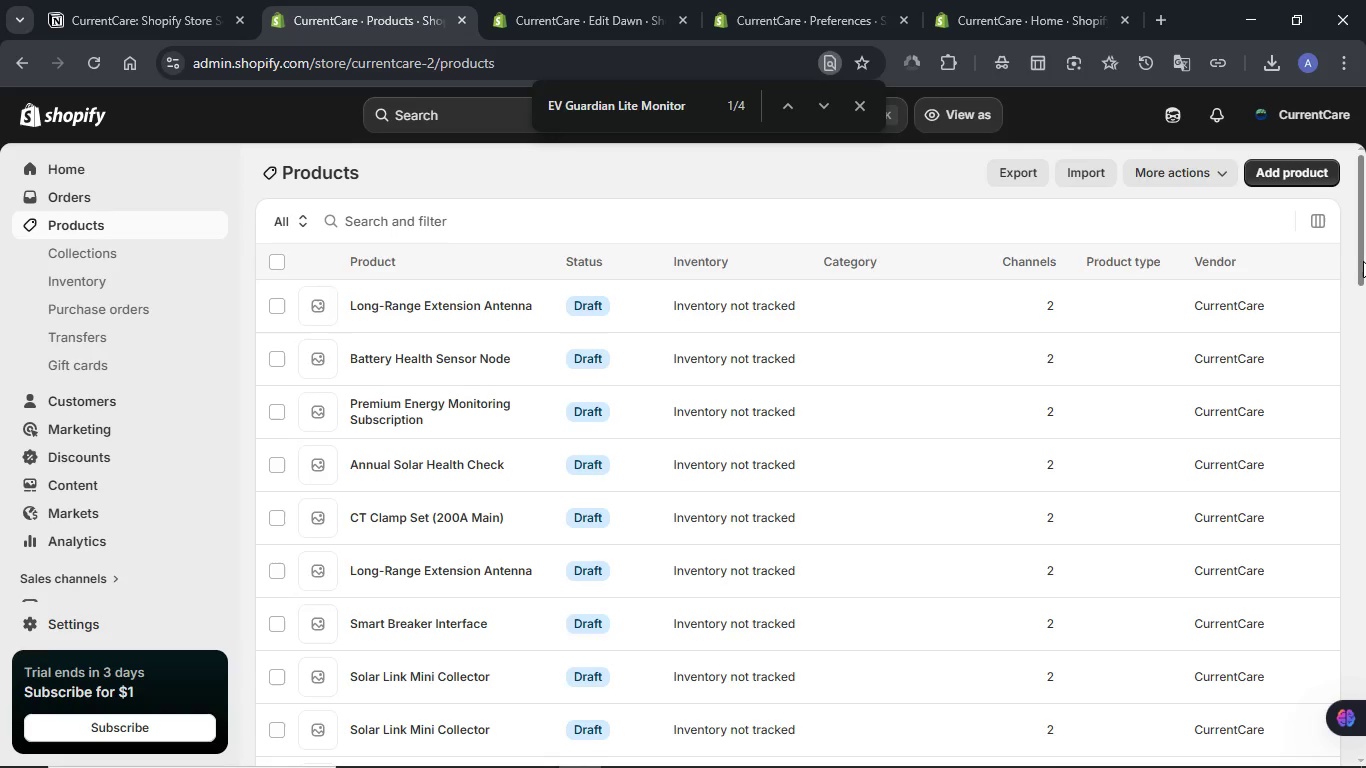 
left_click_drag(start_coordinate=[1363, 261], to_coordinate=[1363, 400])
 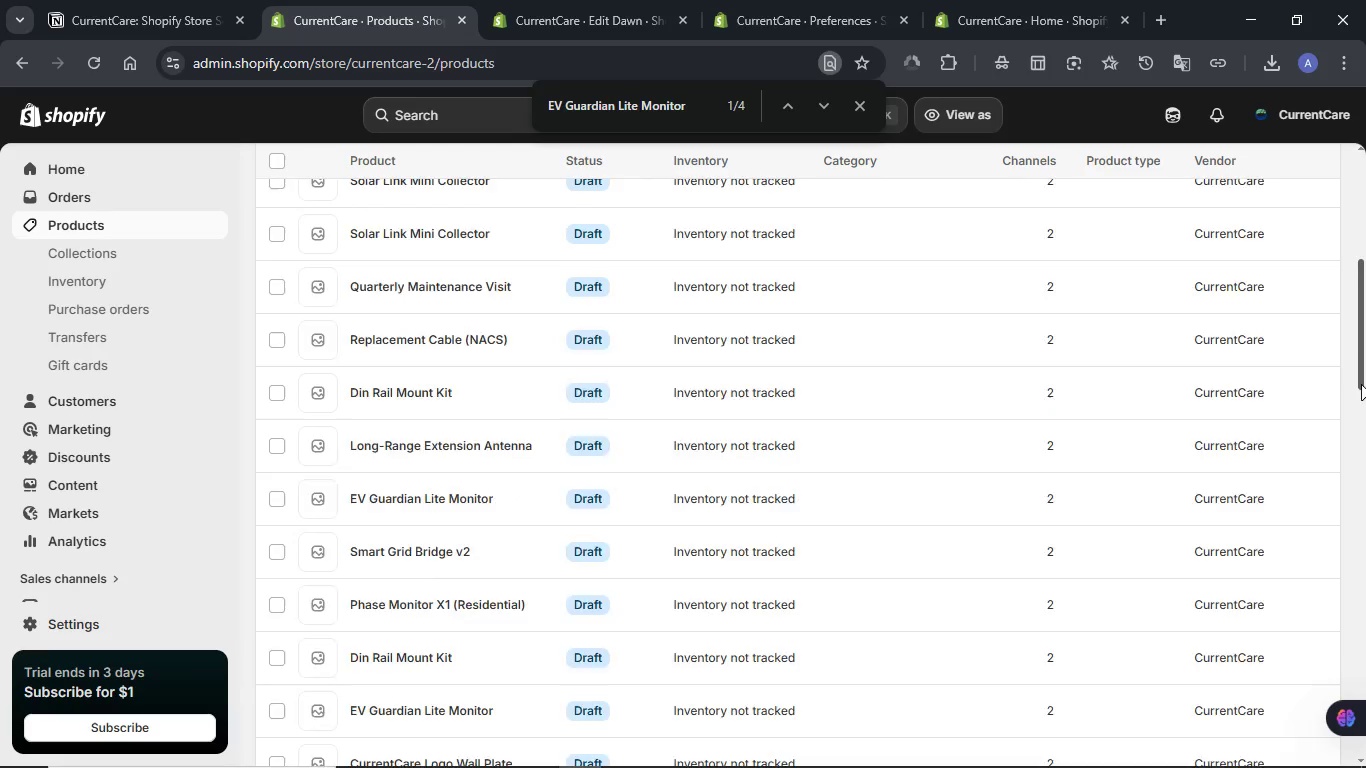 
left_click_drag(start_coordinate=[1361, 385], to_coordinate=[1350, 767])
 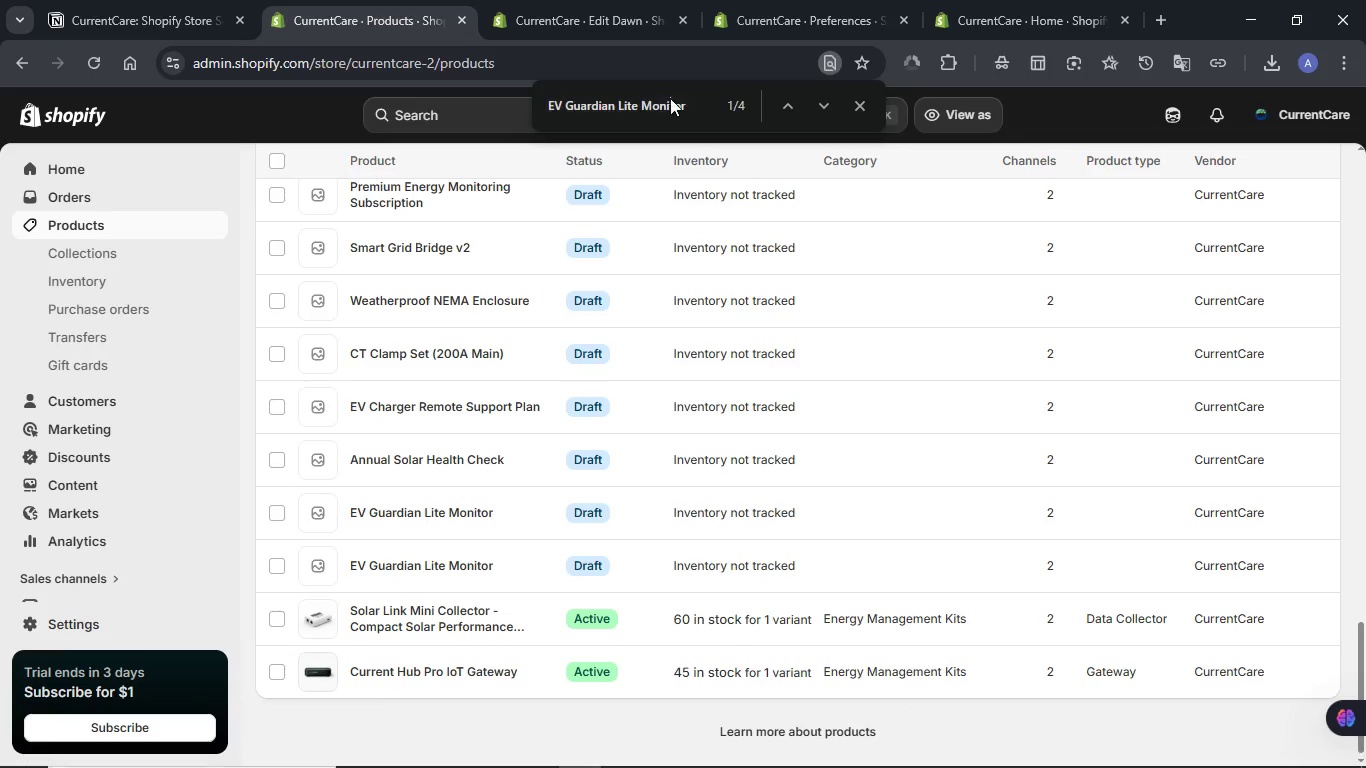 
double_click([670, 98])
 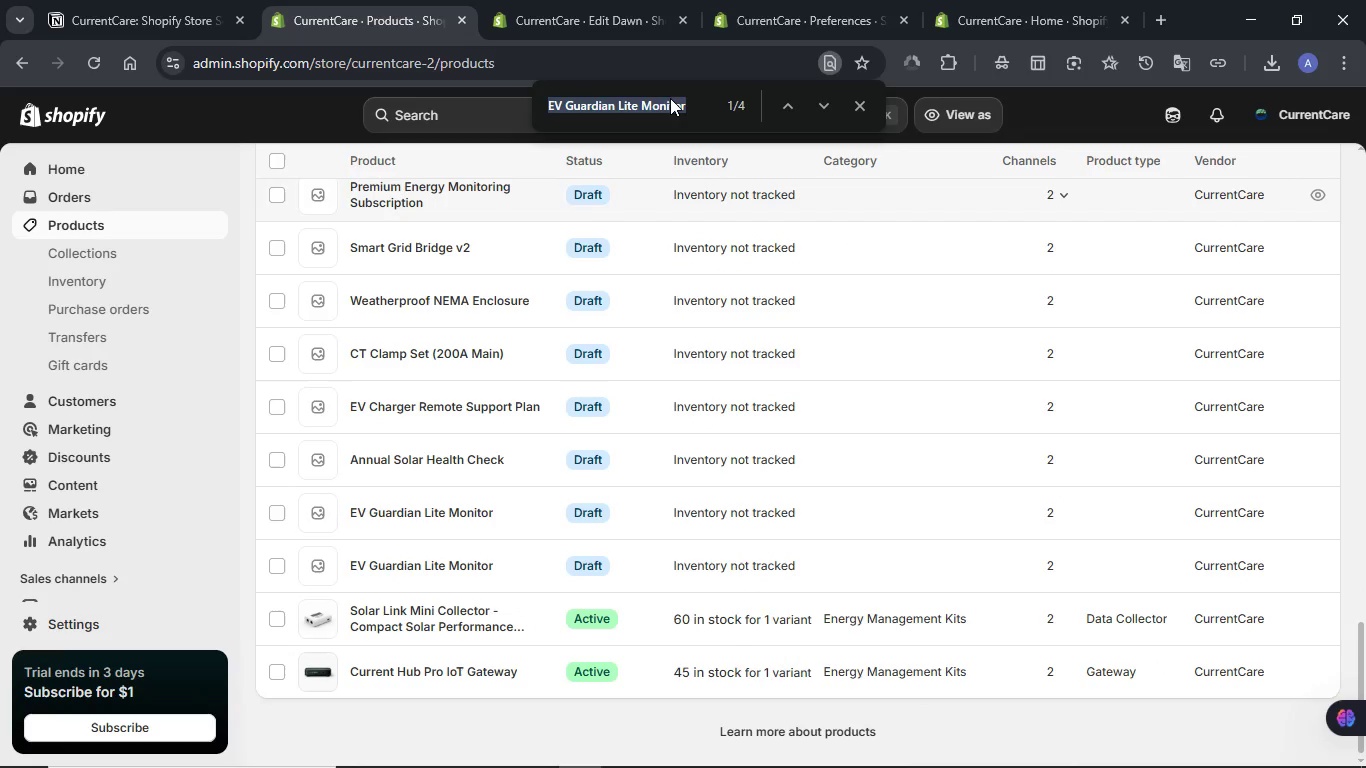 
triple_click([670, 98])
 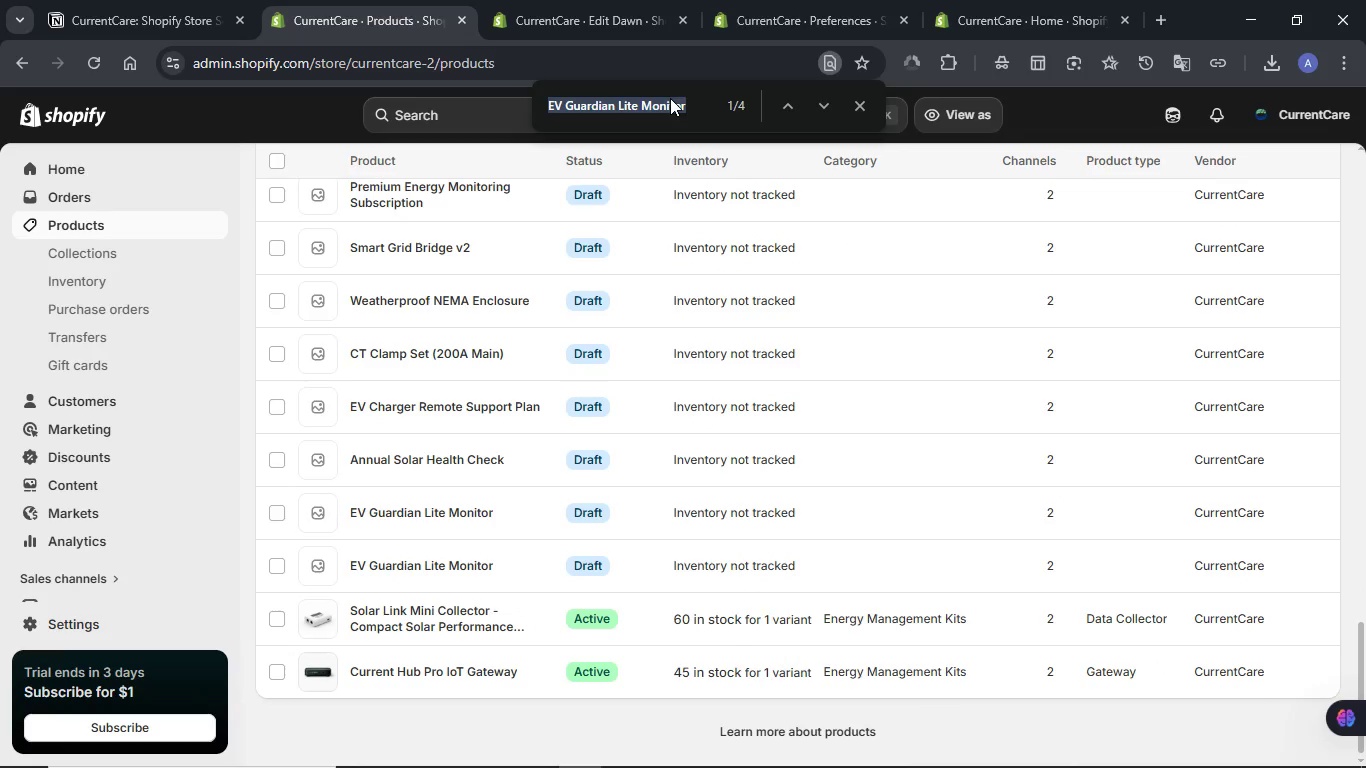 
key(Control+V)
 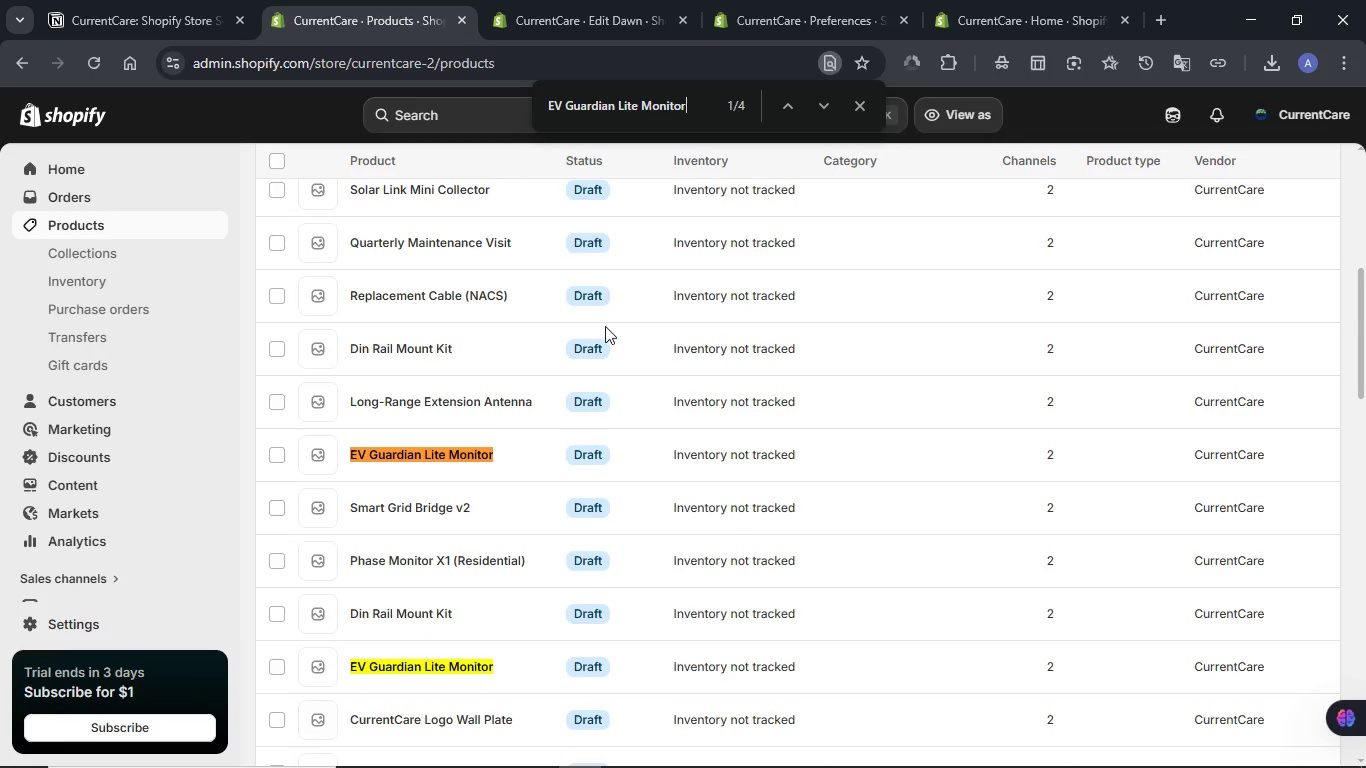 
scroll: coordinate [828, 329], scroll_direction: down, amount: 24.0
 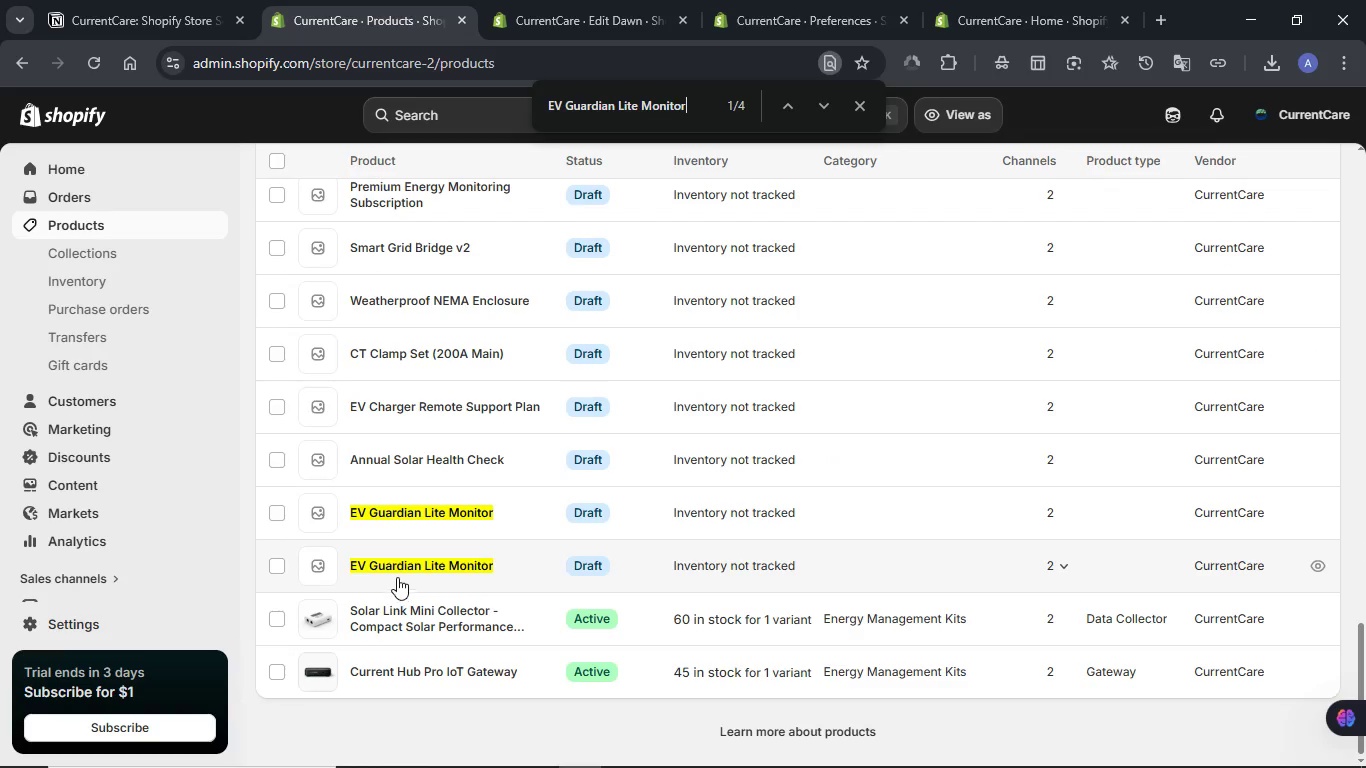 
left_click([392, 572])
 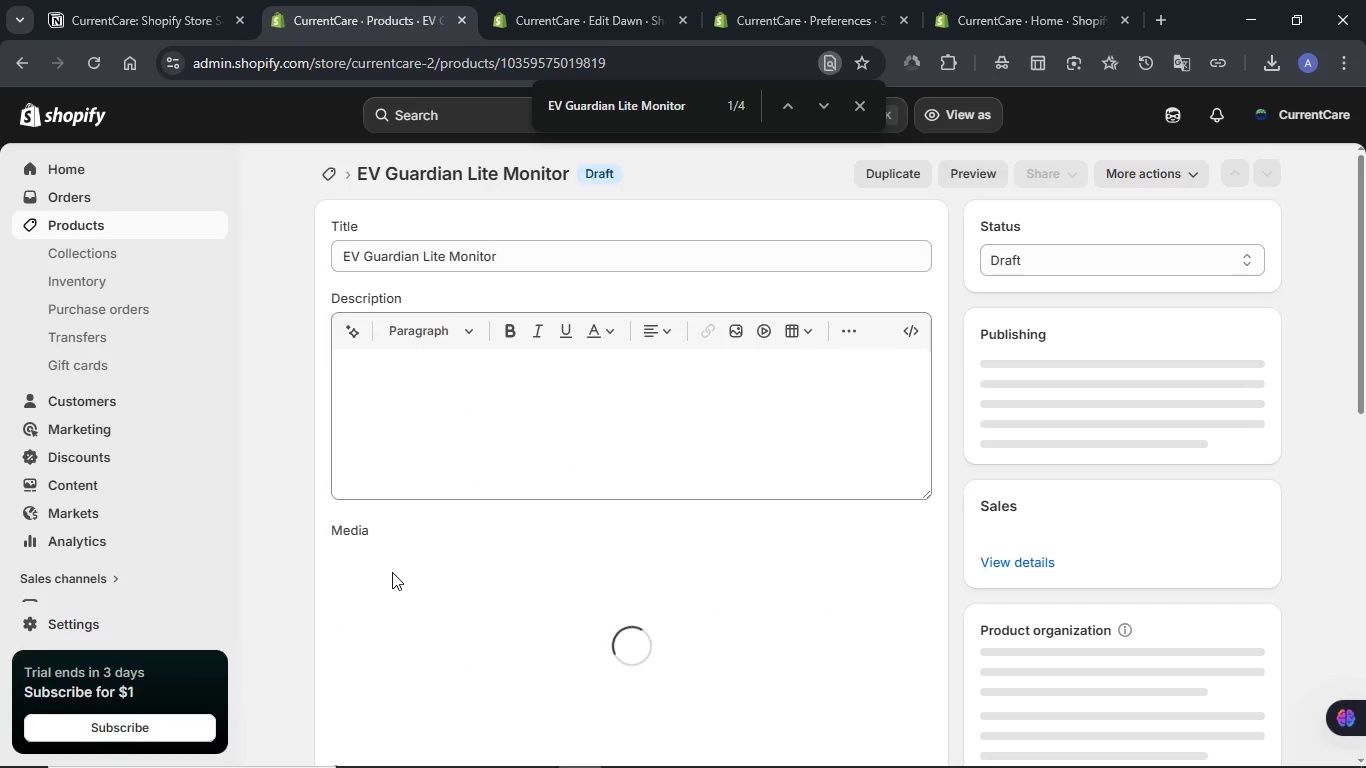 
wait(9.22)
 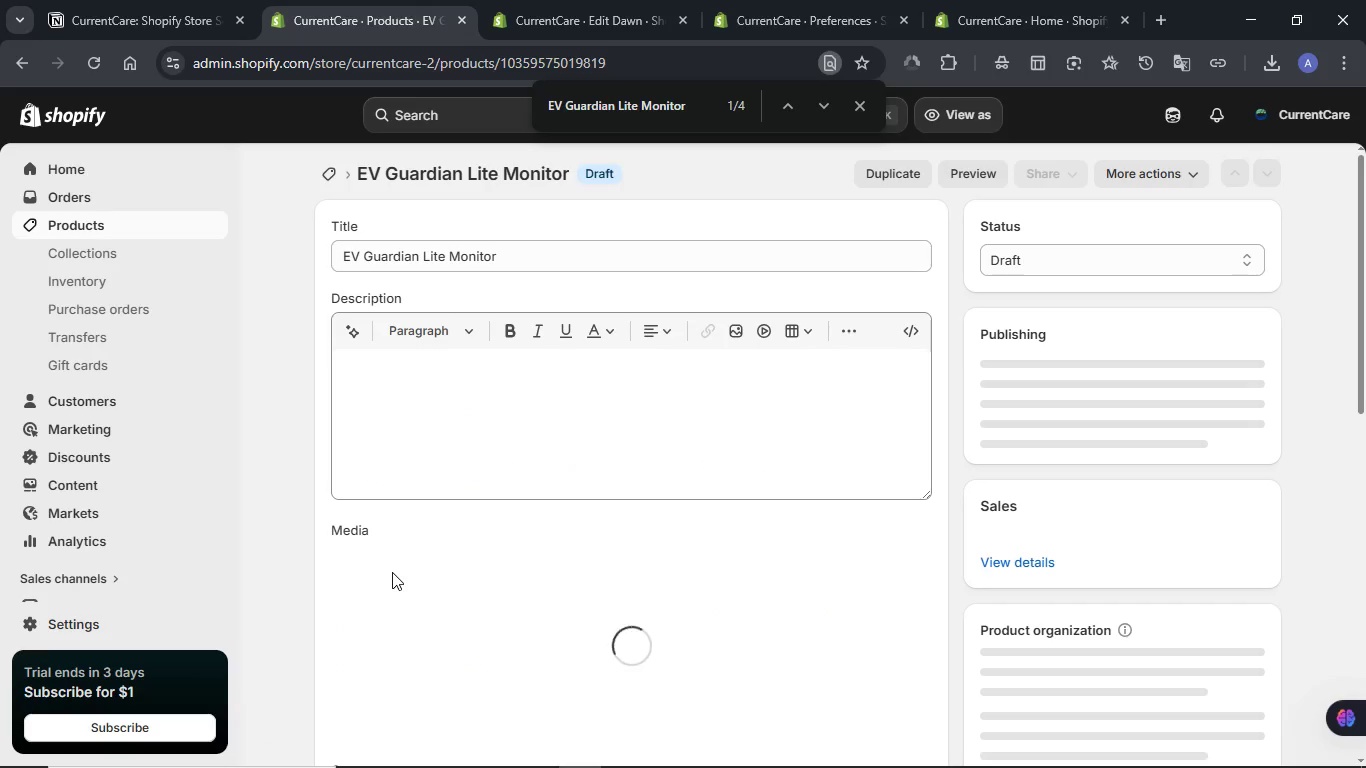 
left_click([130, 2])
 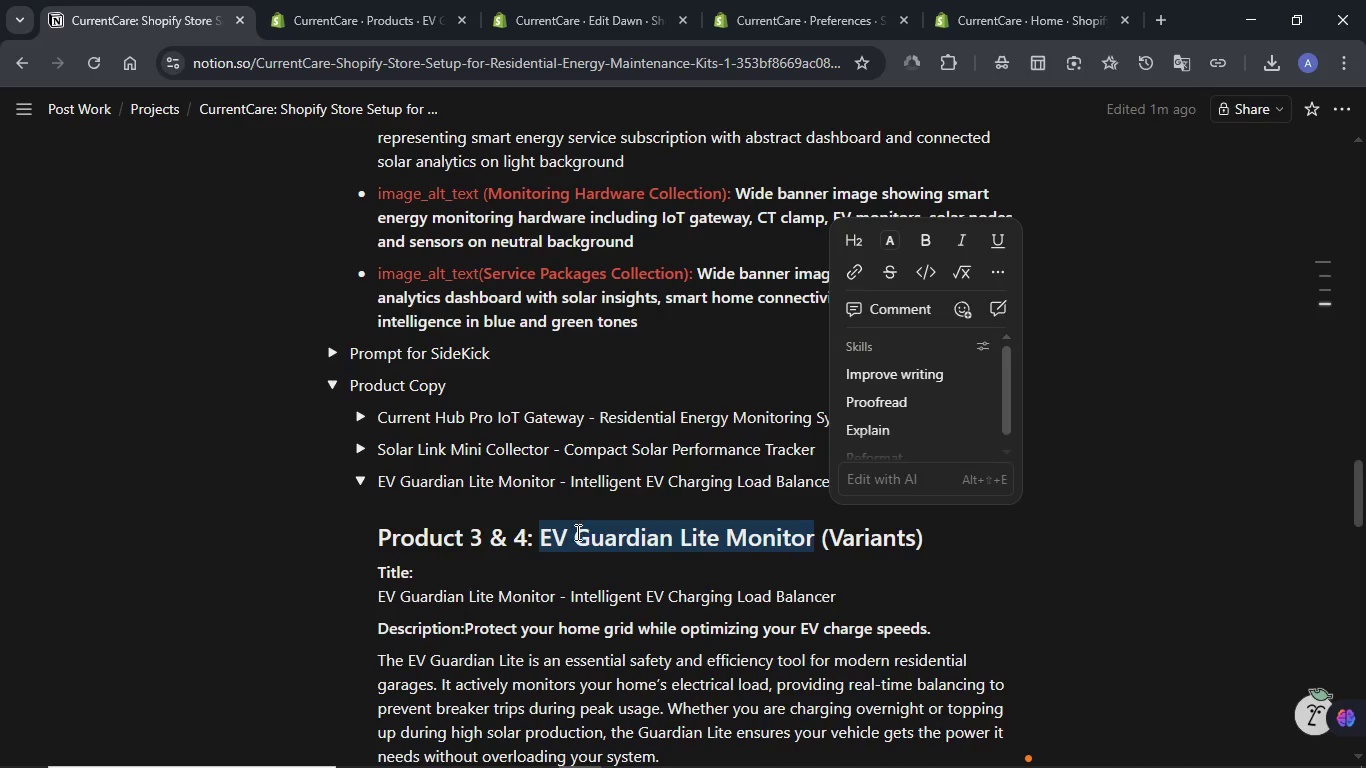 
left_click([576, 532])
 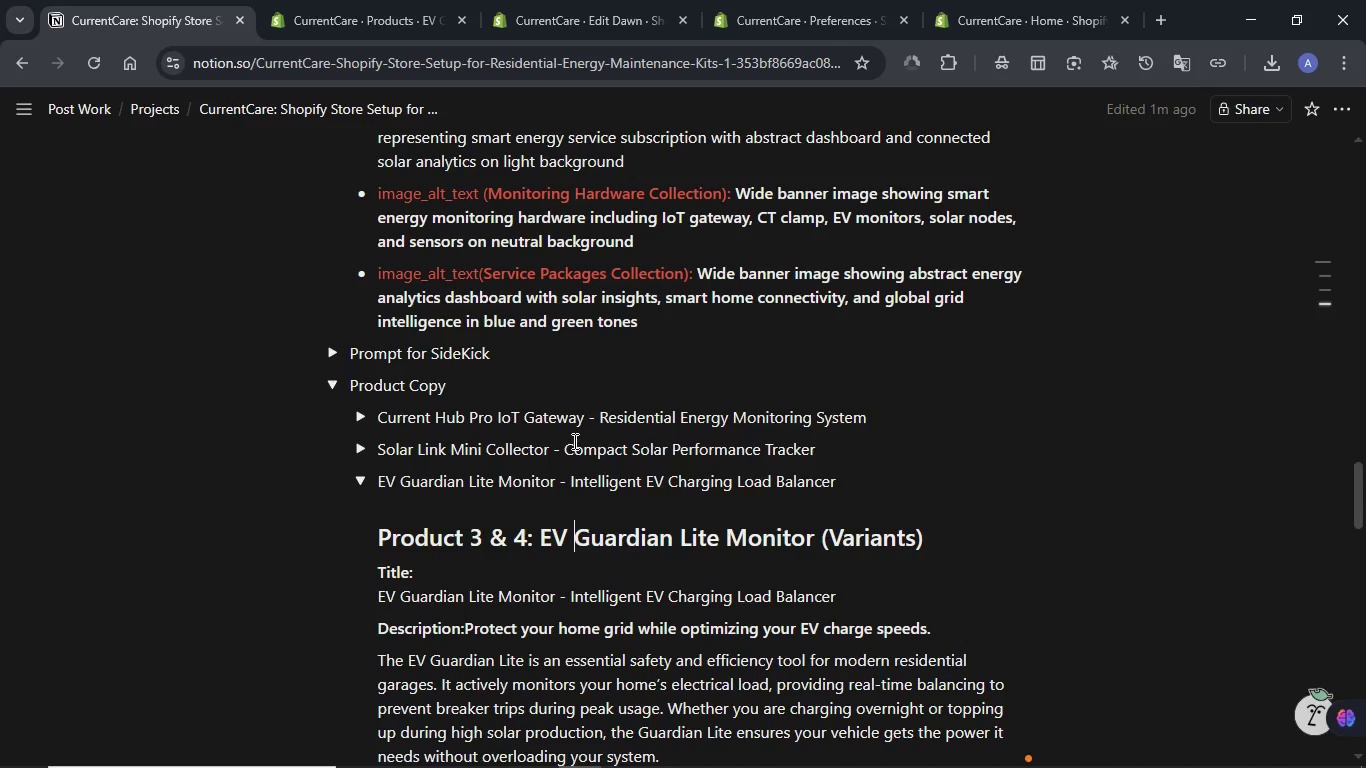 
scroll: coordinate [571, 440], scroll_direction: down, amount: 2.0
 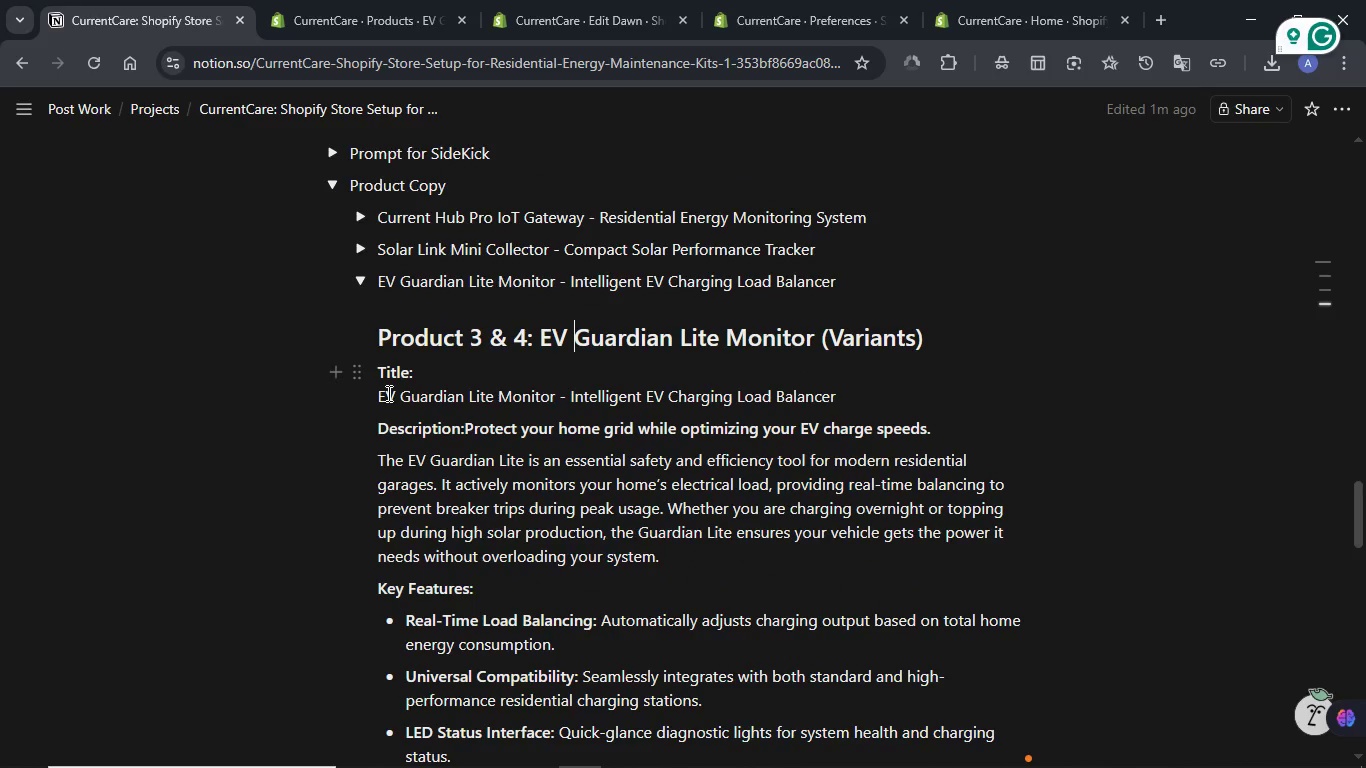 
double_click([387, 393])
 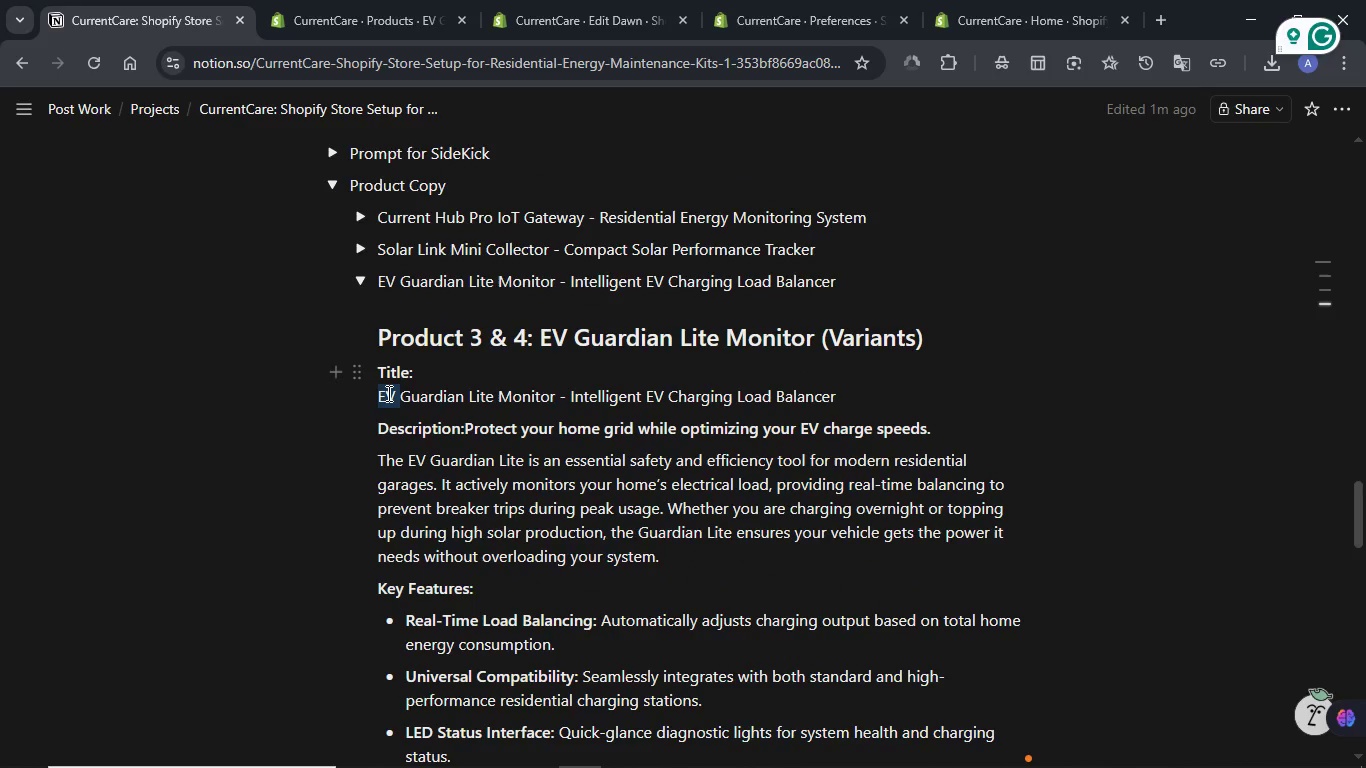 
triple_click([387, 393])
 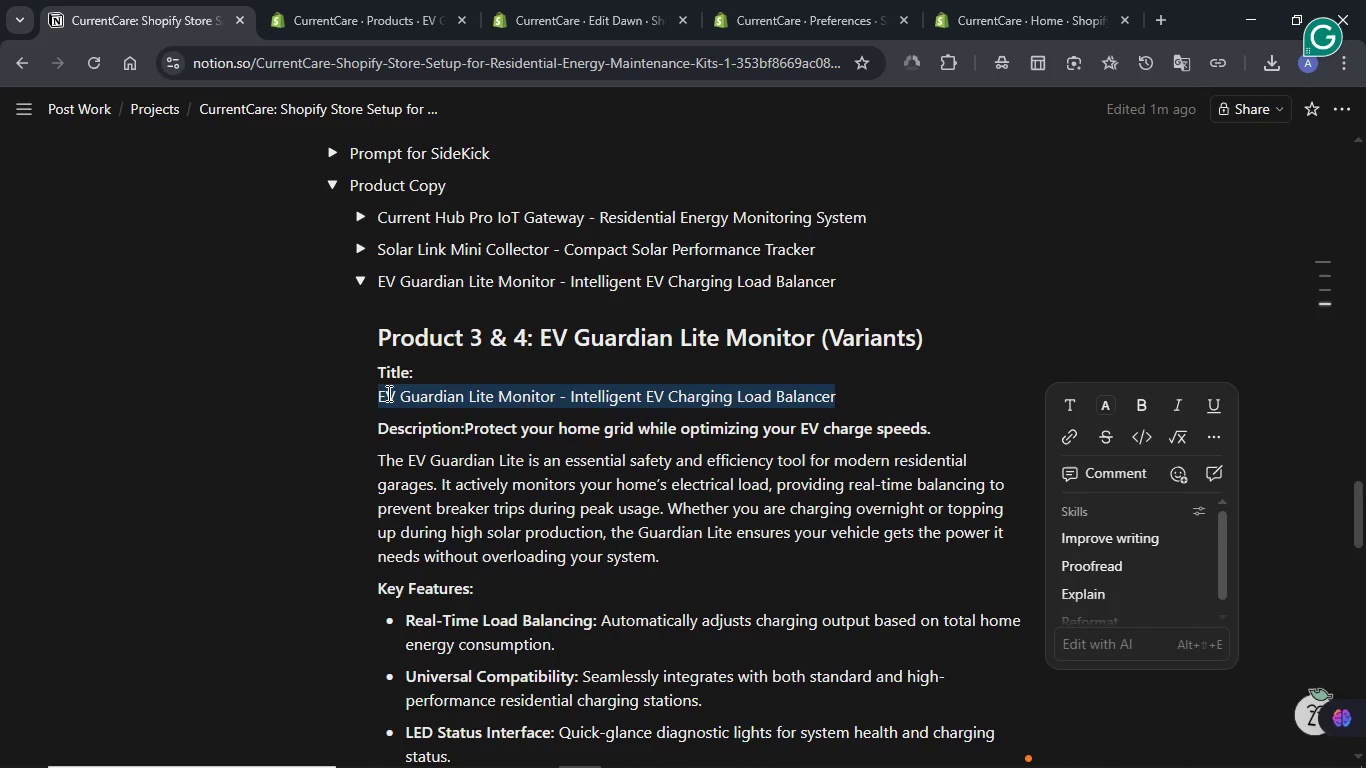 
key(Control+C)
 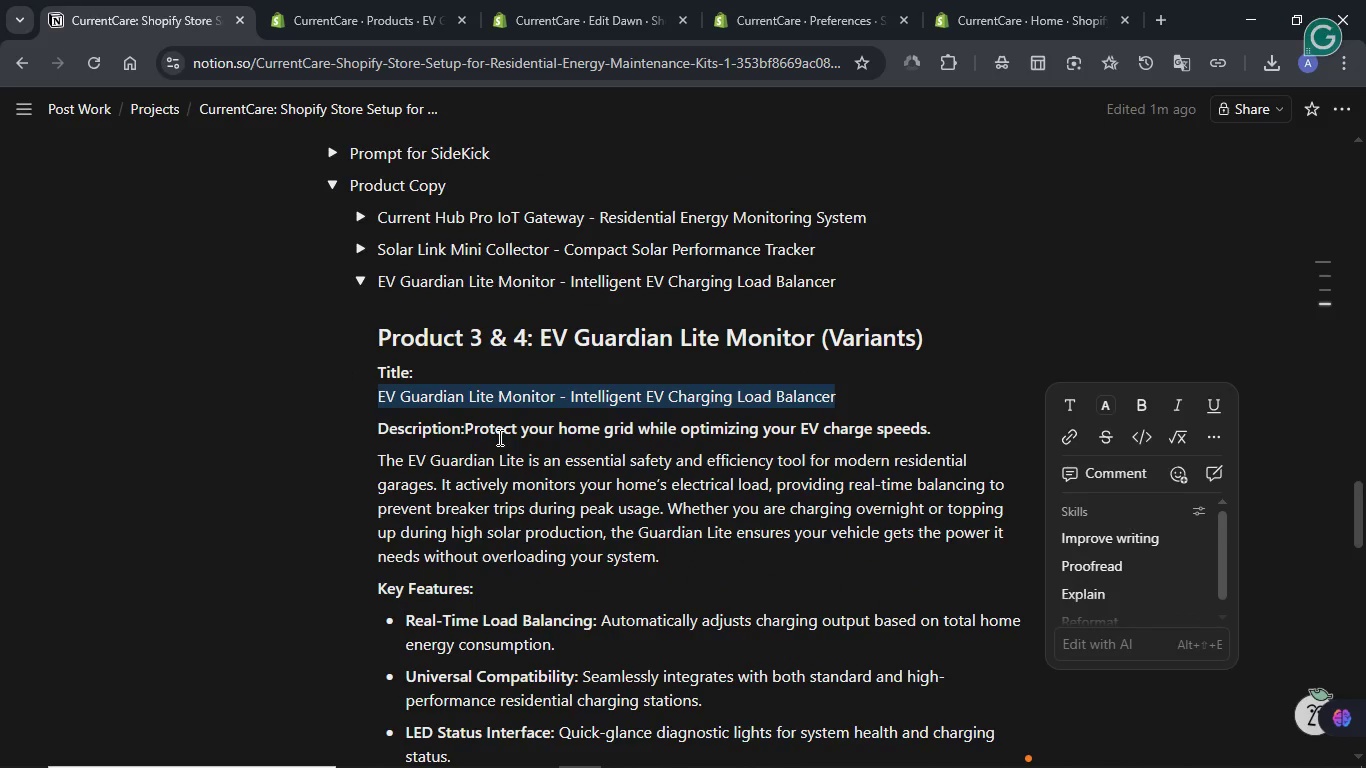 
left_click([498, 437])
 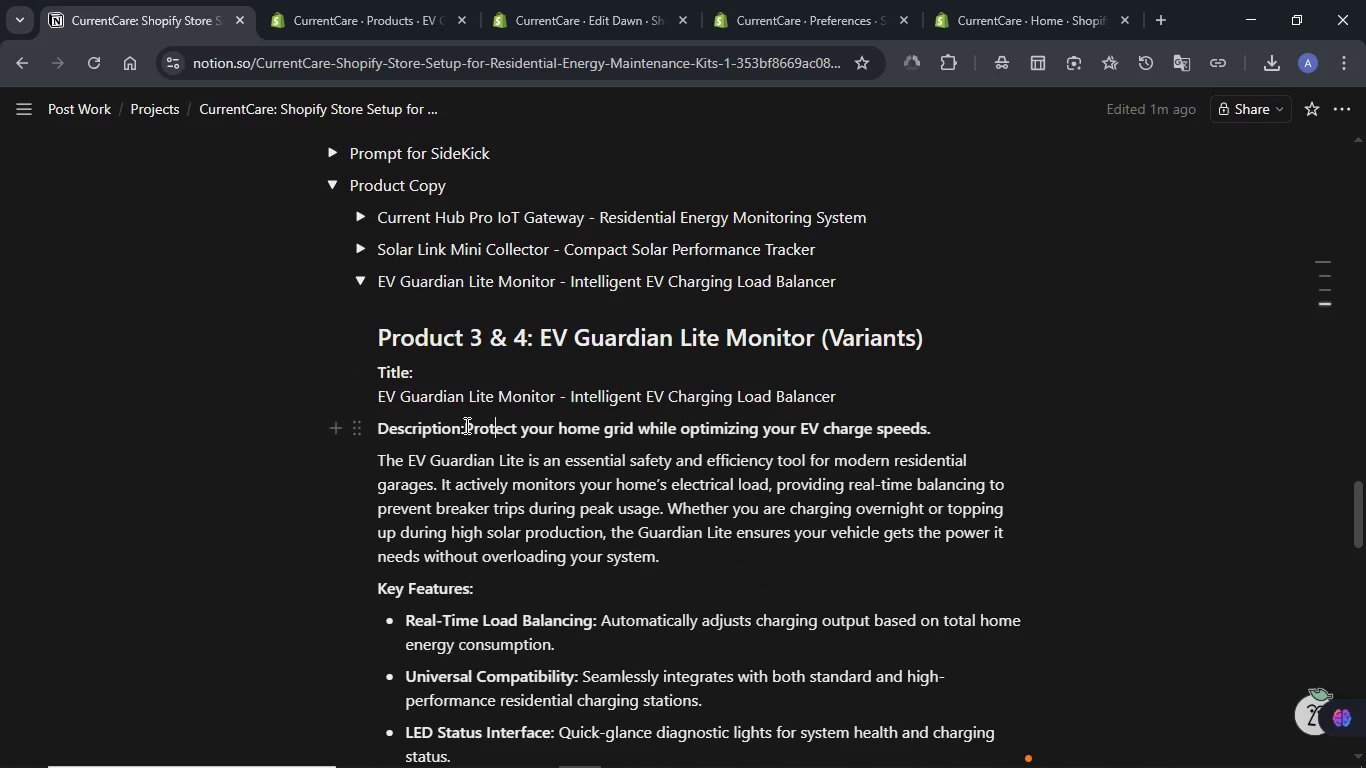 
left_click([465, 425])
 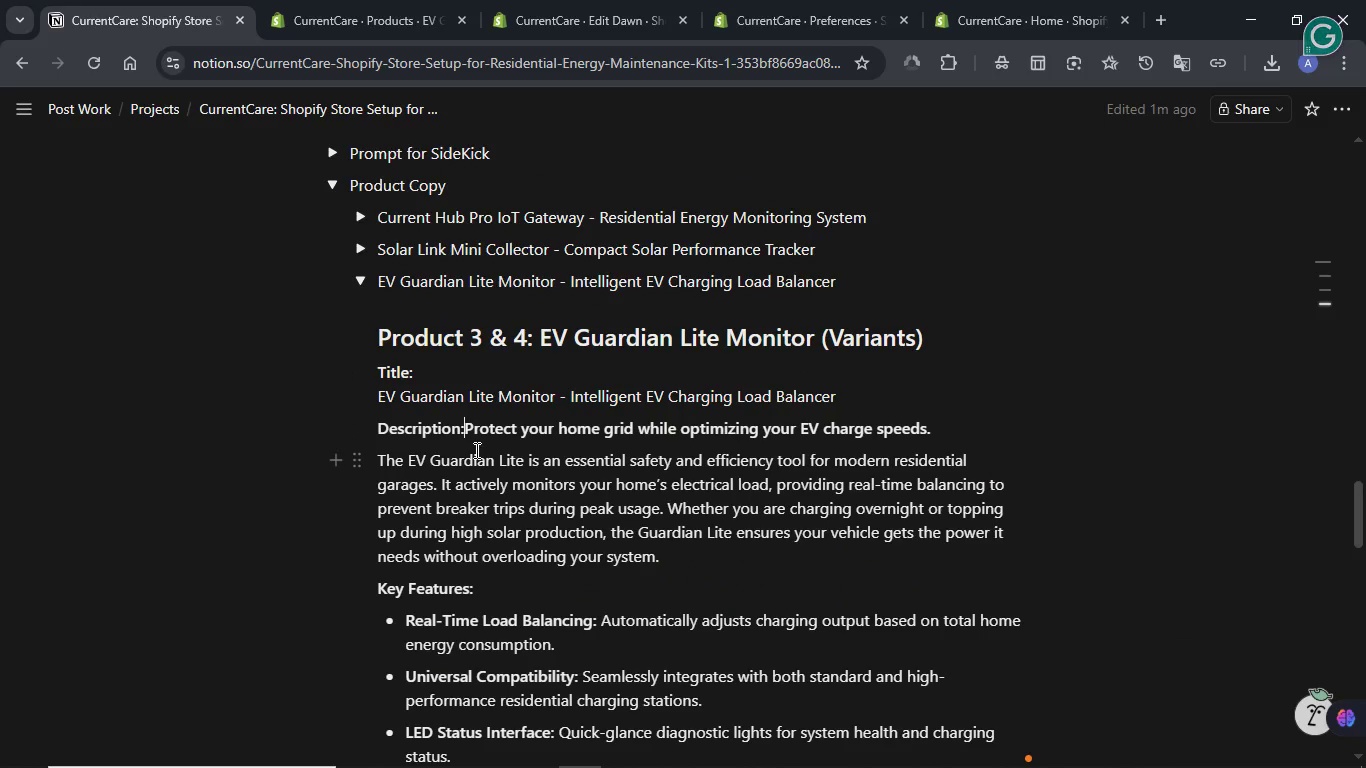 
key(Enter)
 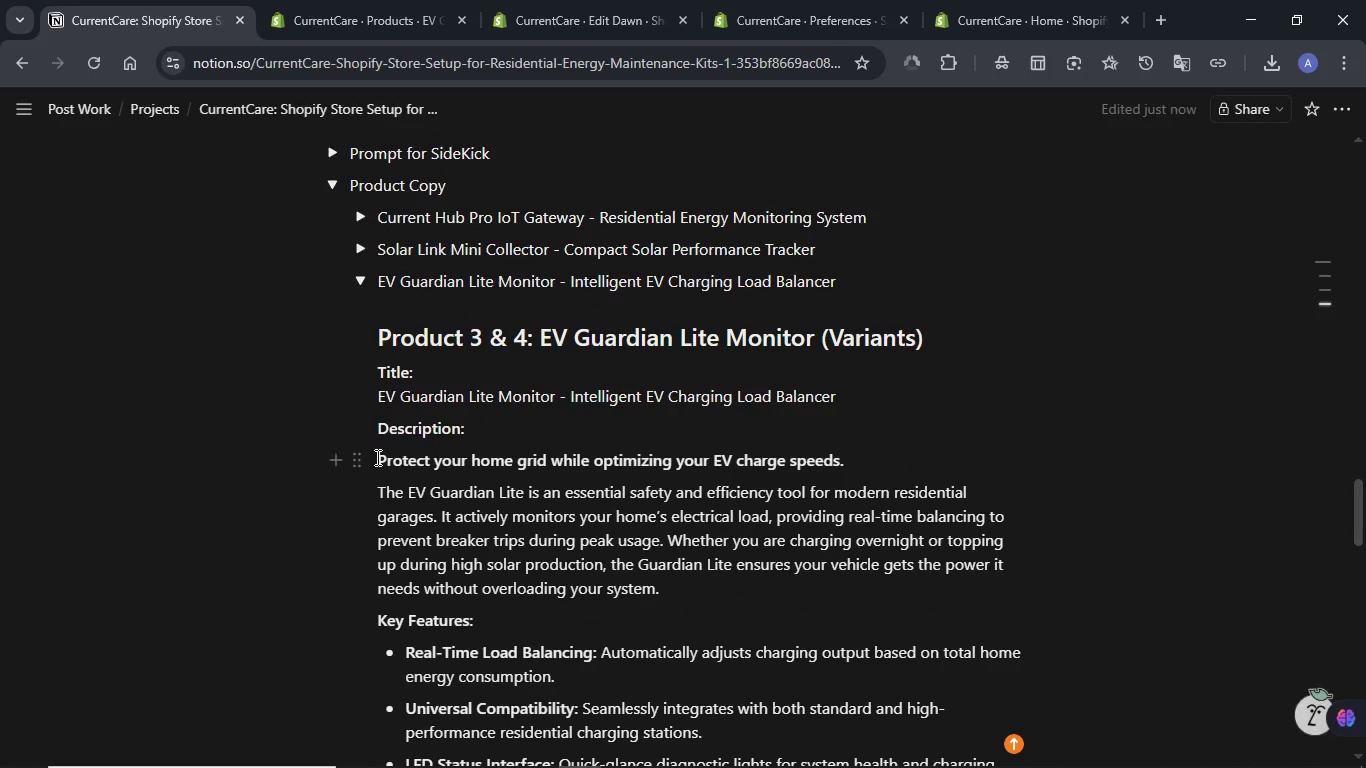 
left_click([376, 457])
 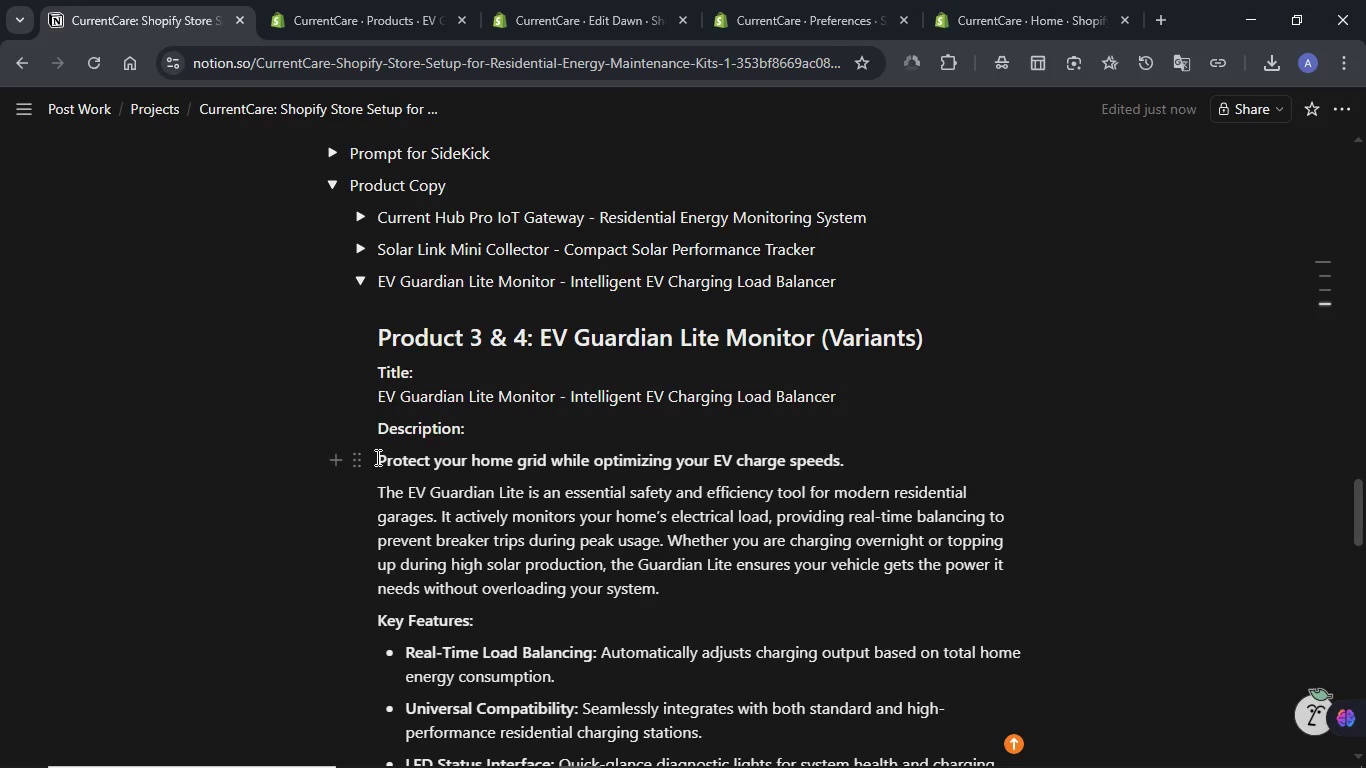 
hold_key(key=ArrowDown, duration=1.09)
 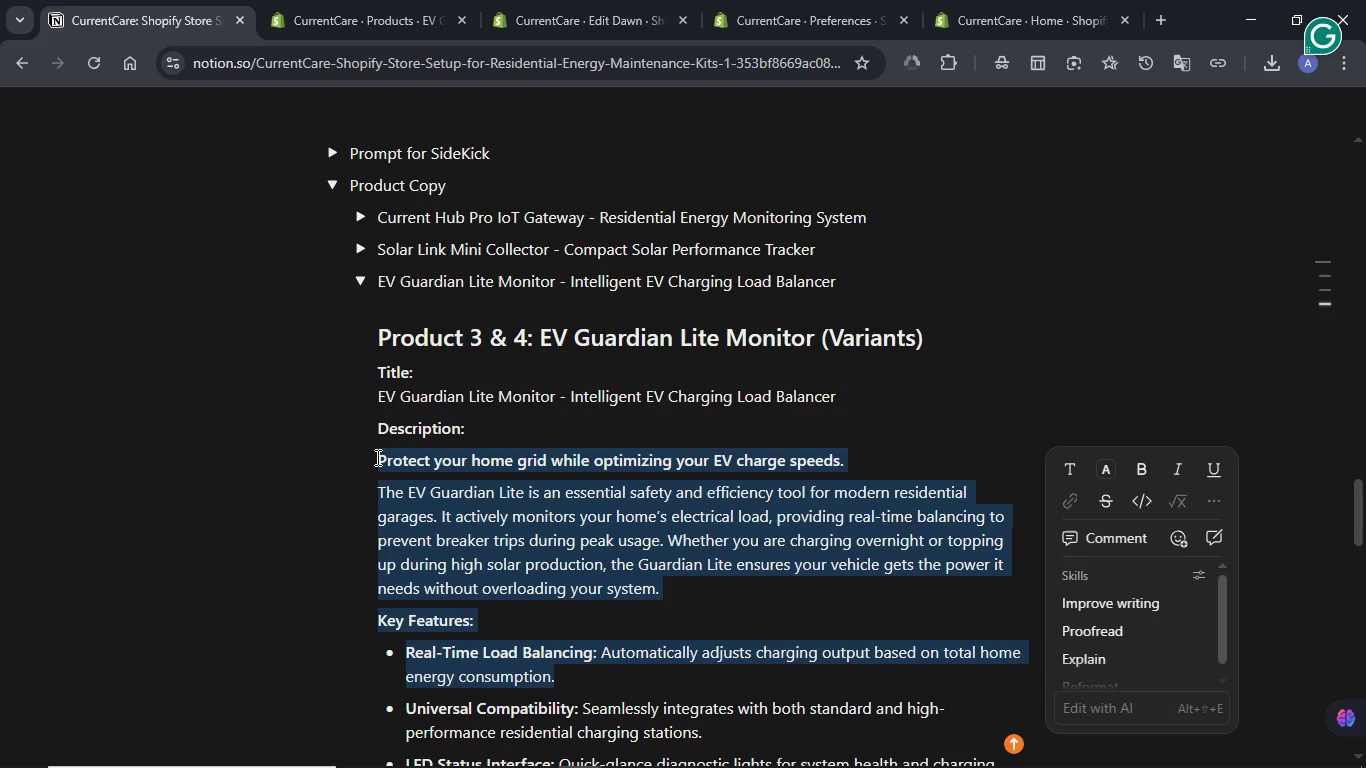 
key(Shift+ArrowDown)
 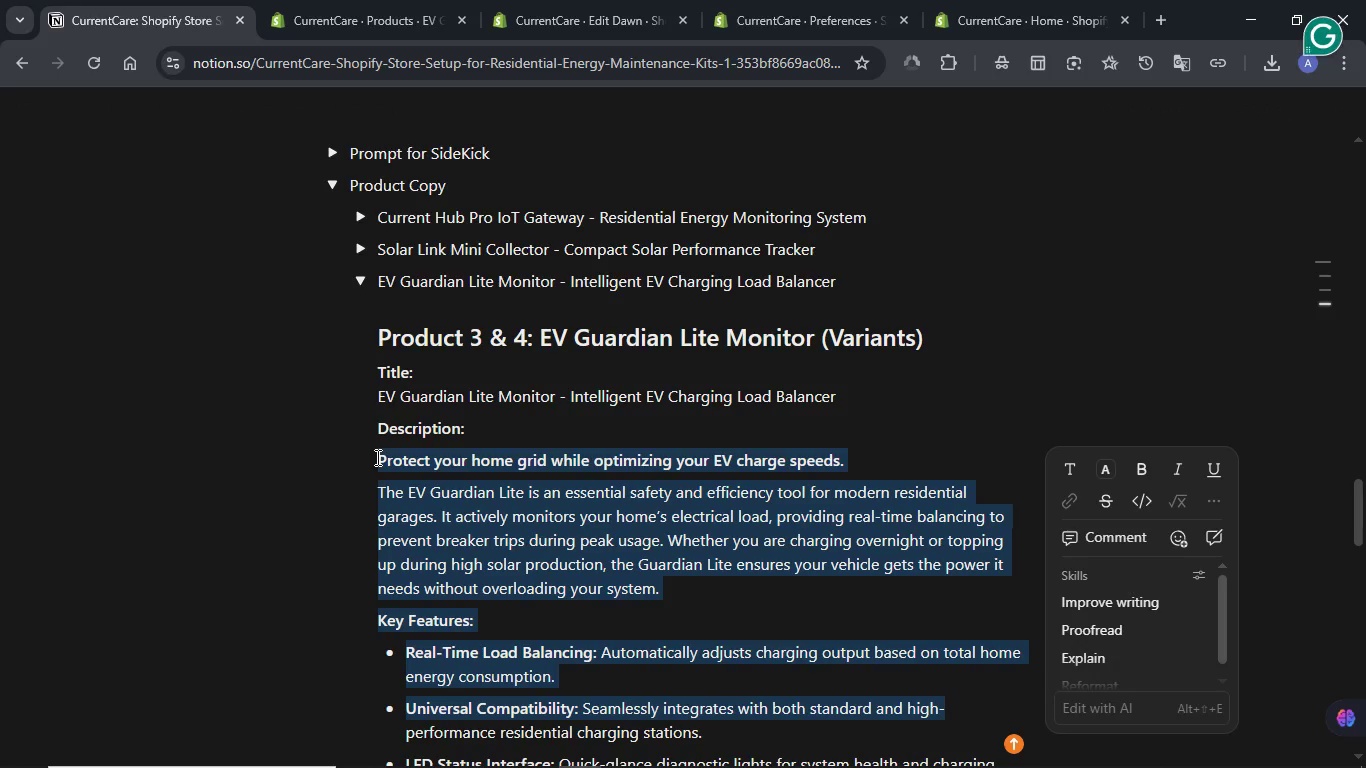 
key(Shift+ArrowDown)
 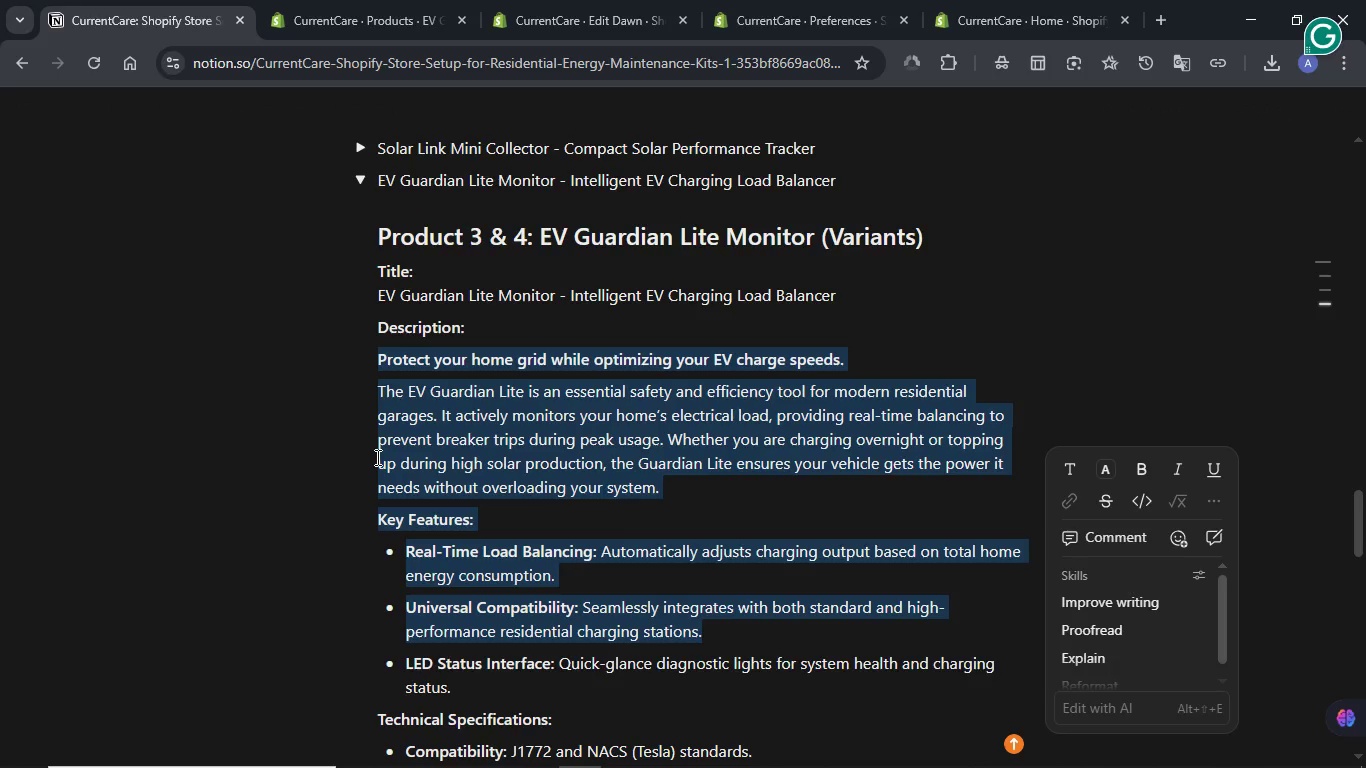 
key(Shift+ArrowDown)
 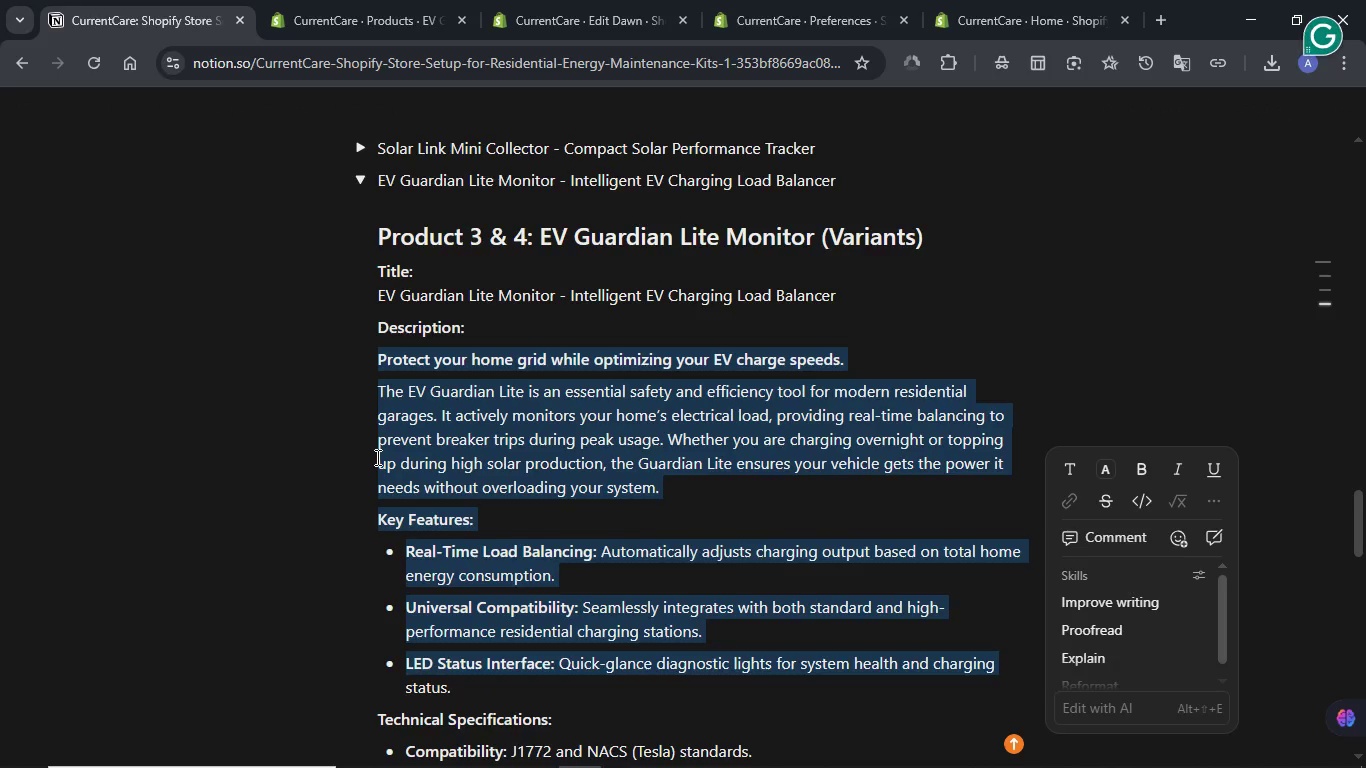 
key(Shift+ArrowDown)
 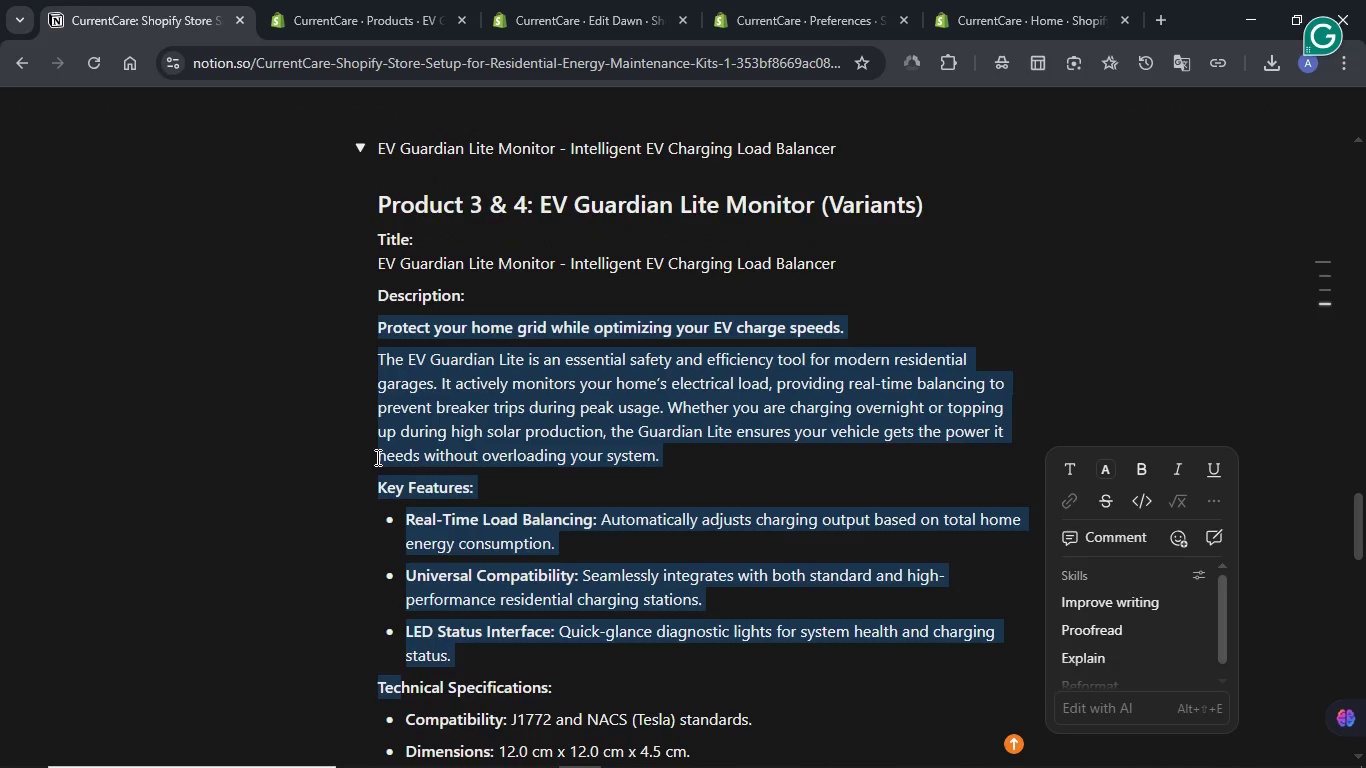 
key(Shift+ArrowDown)
 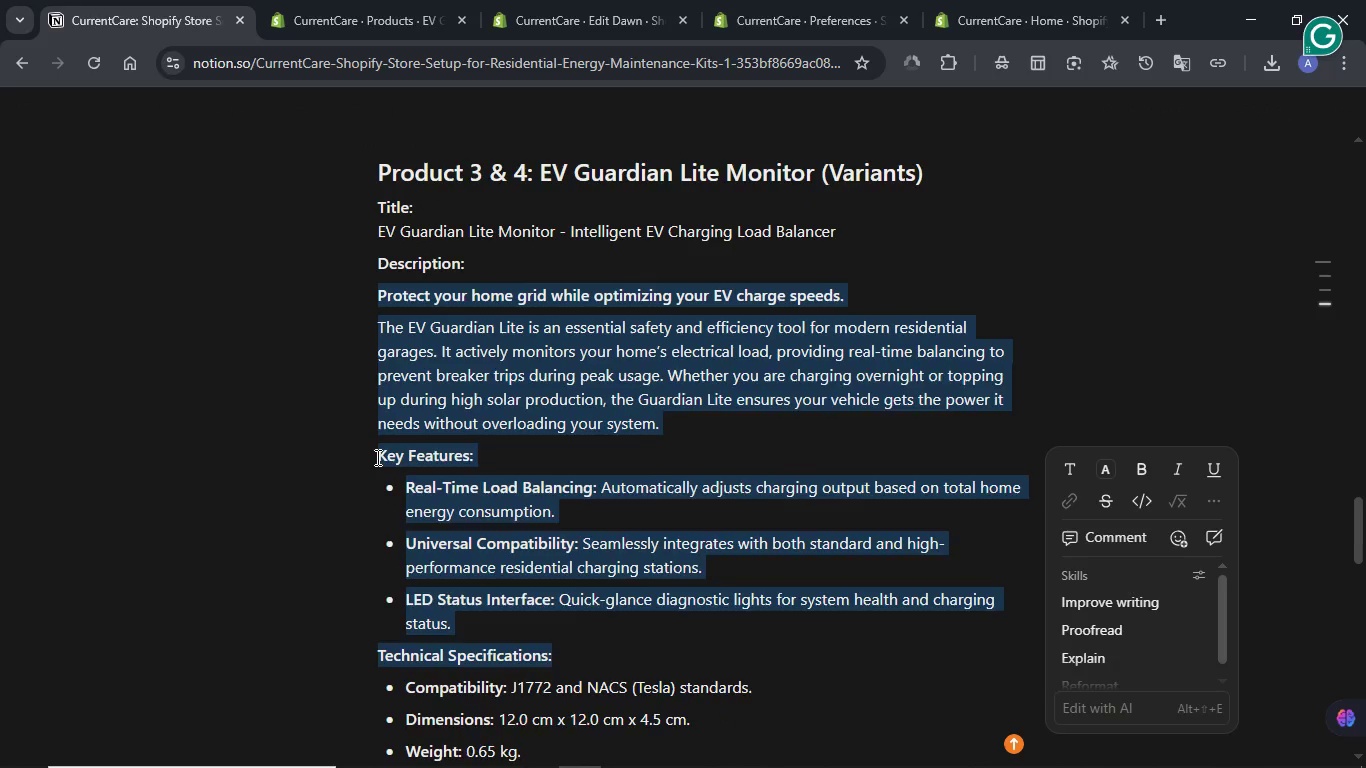 
key(Shift+ArrowDown)
 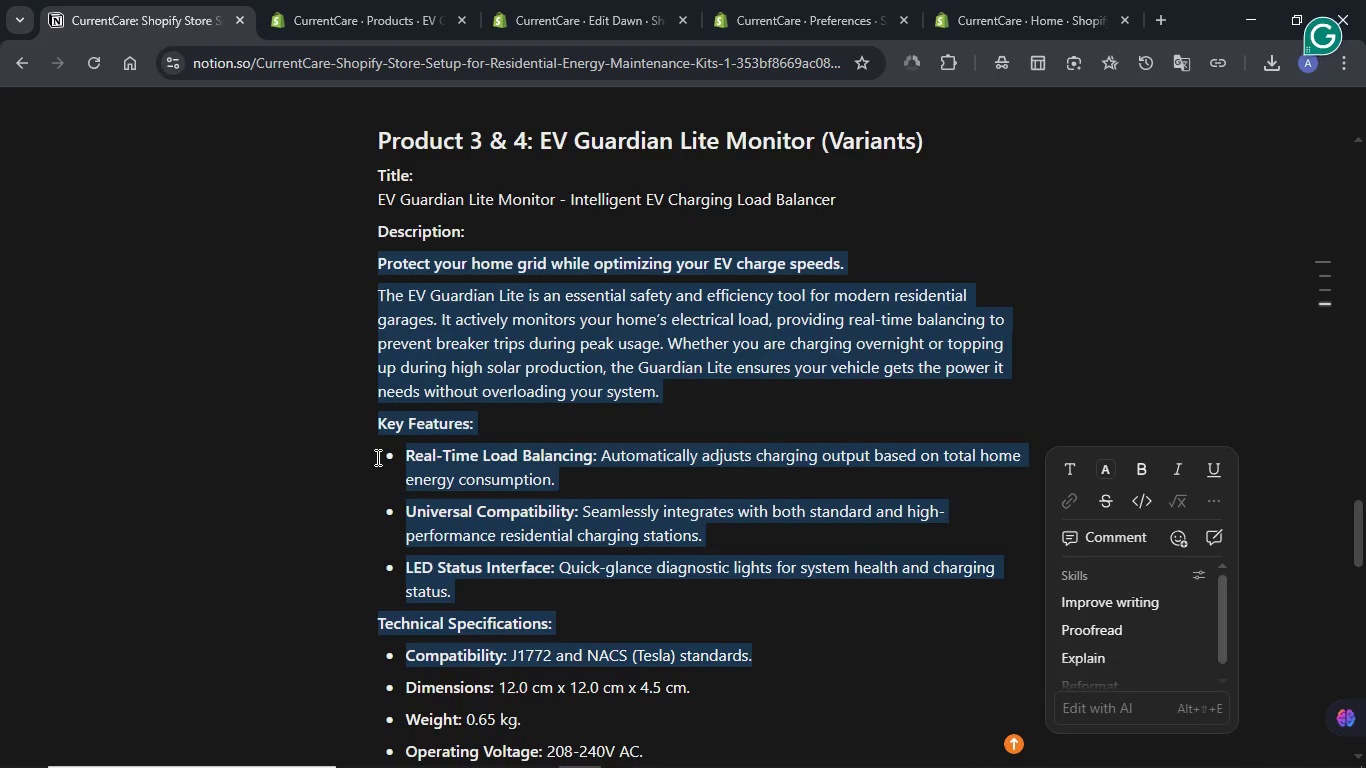 
key(Shift+ArrowDown)
 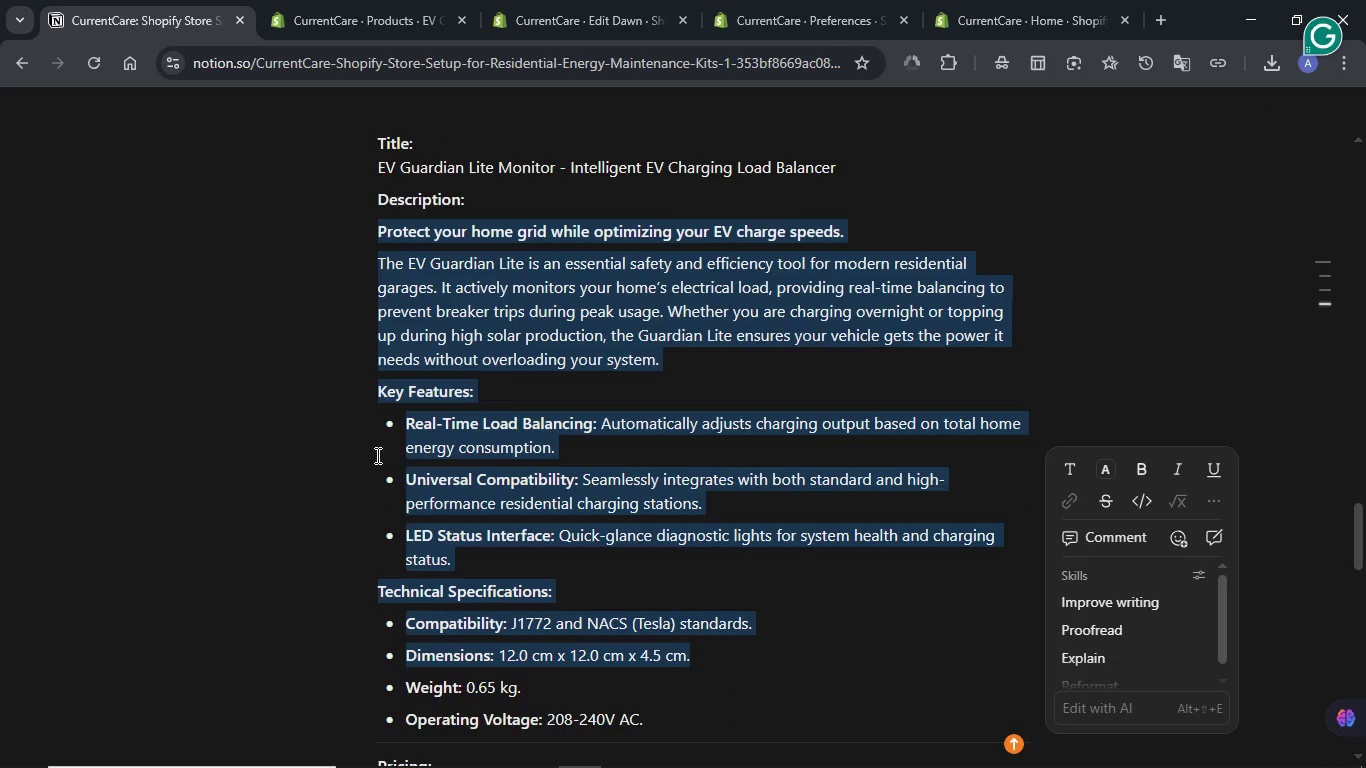 
key(Shift+ArrowDown)
 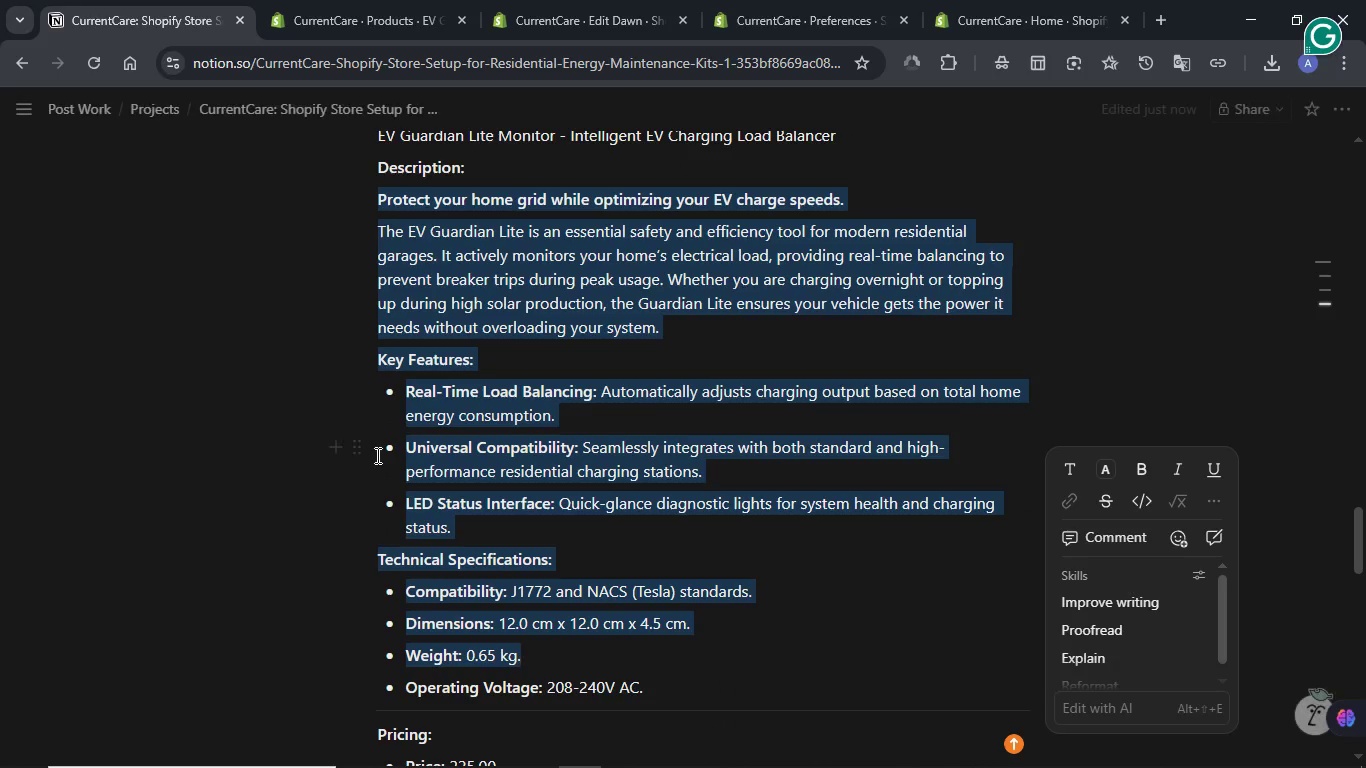 
key(Shift+ArrowDown)
 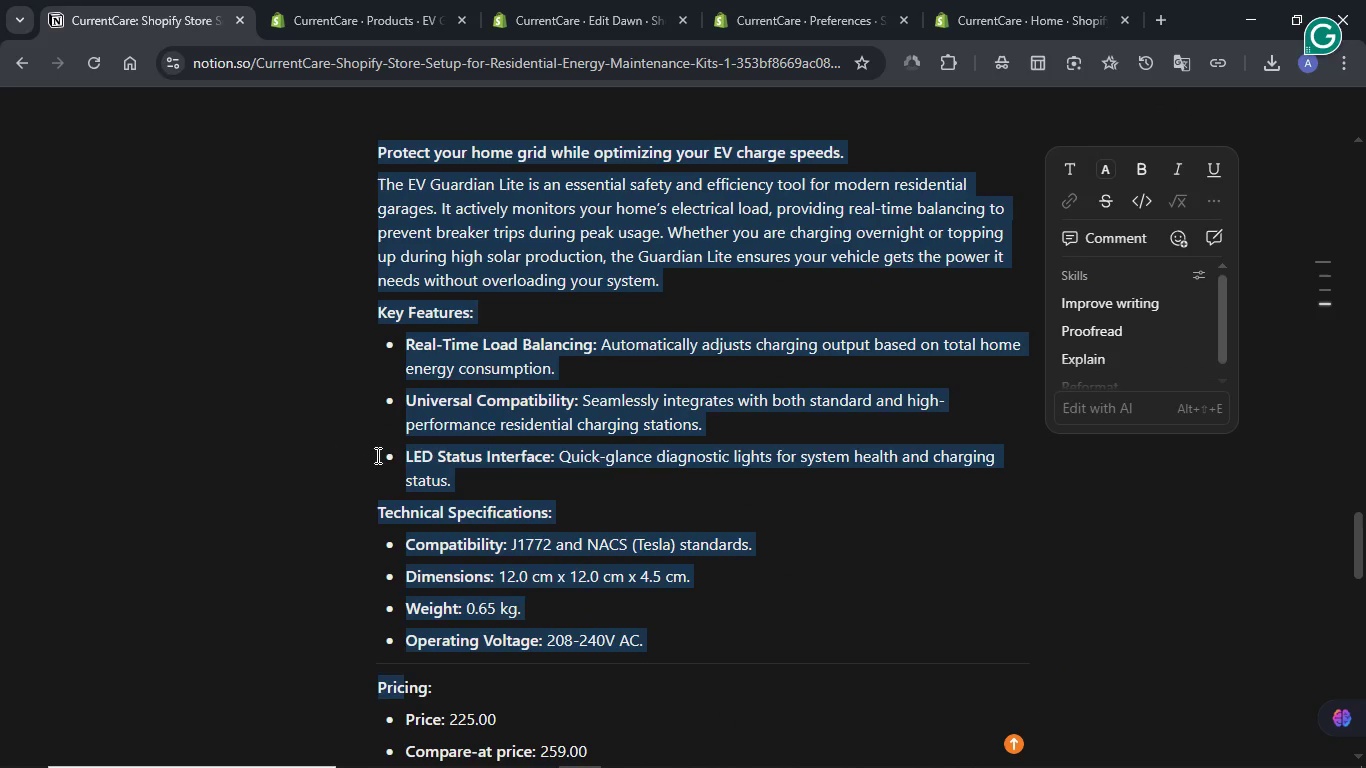 
key(Shift+ArrowUp)
 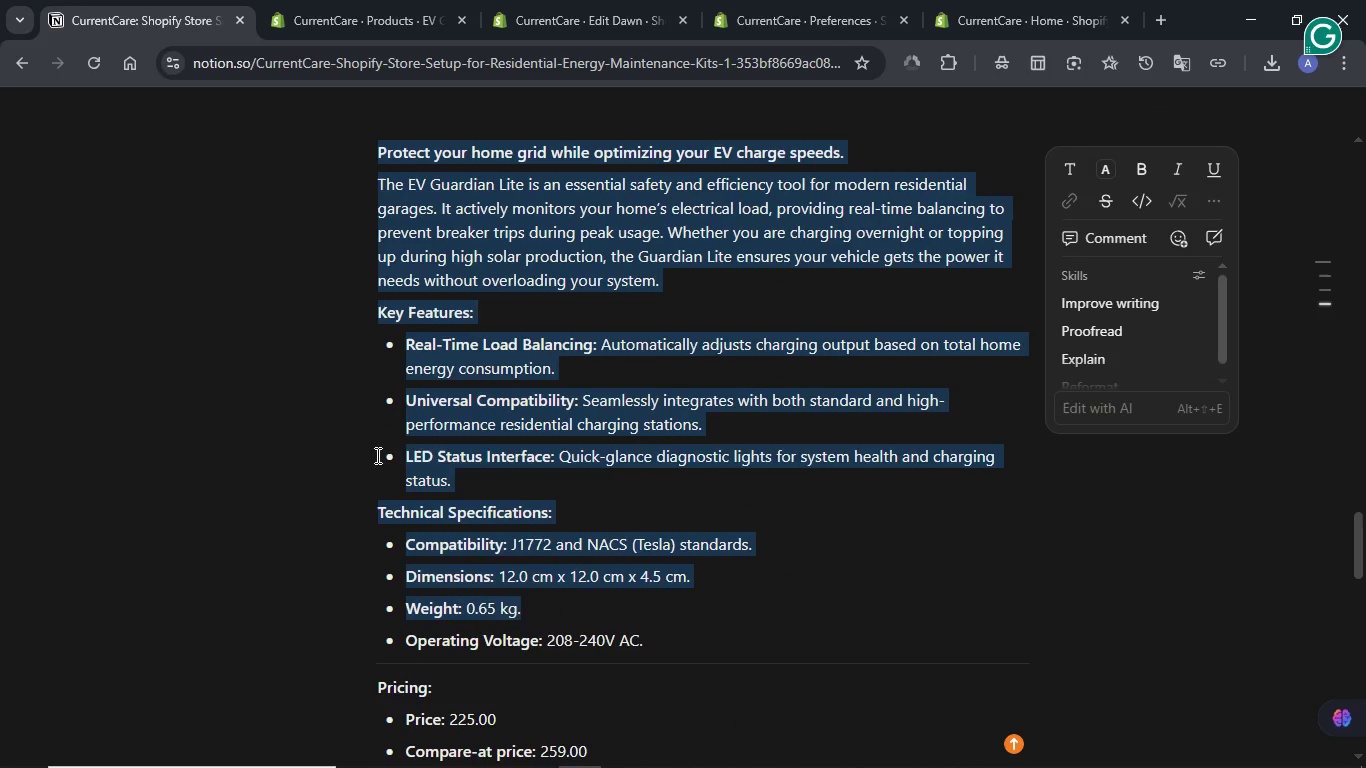 
key(Shift+ArrowDown)
 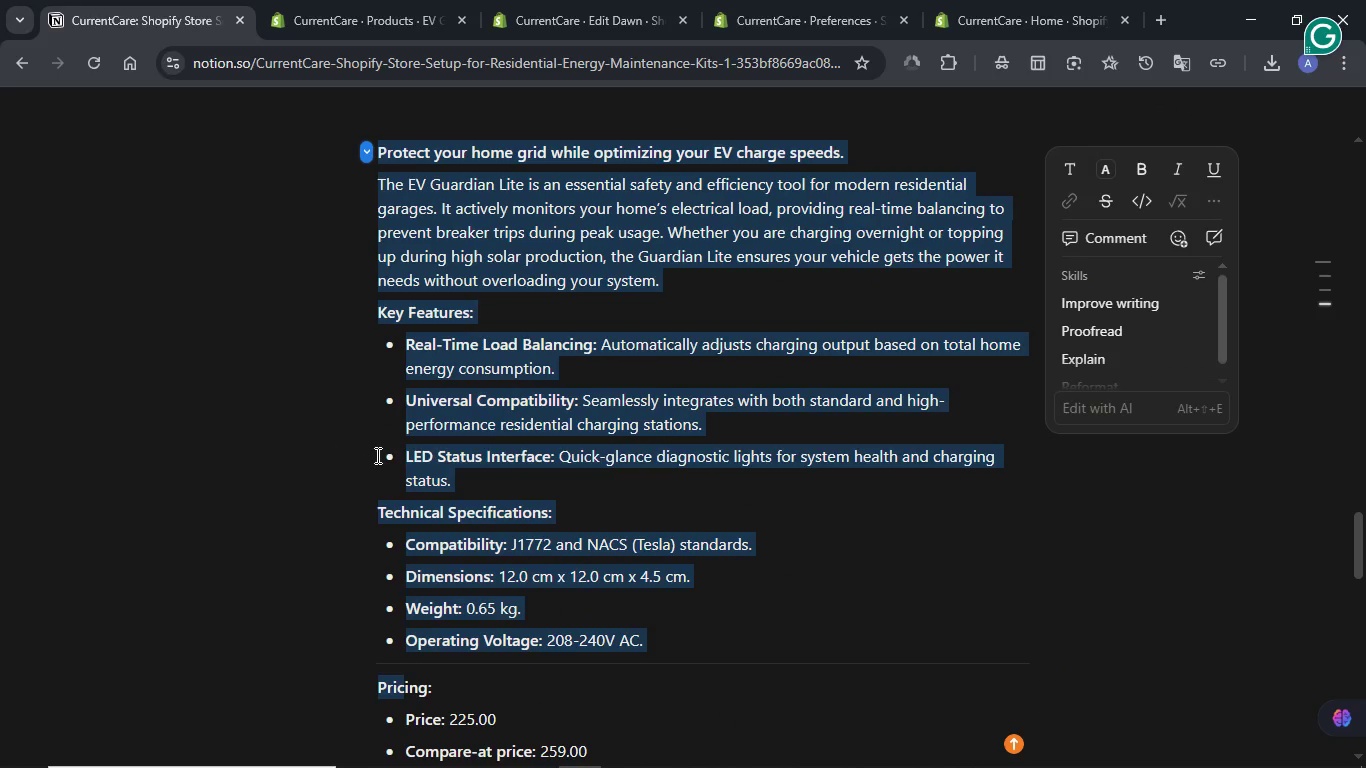 
key(Shift+ArrowRight)
 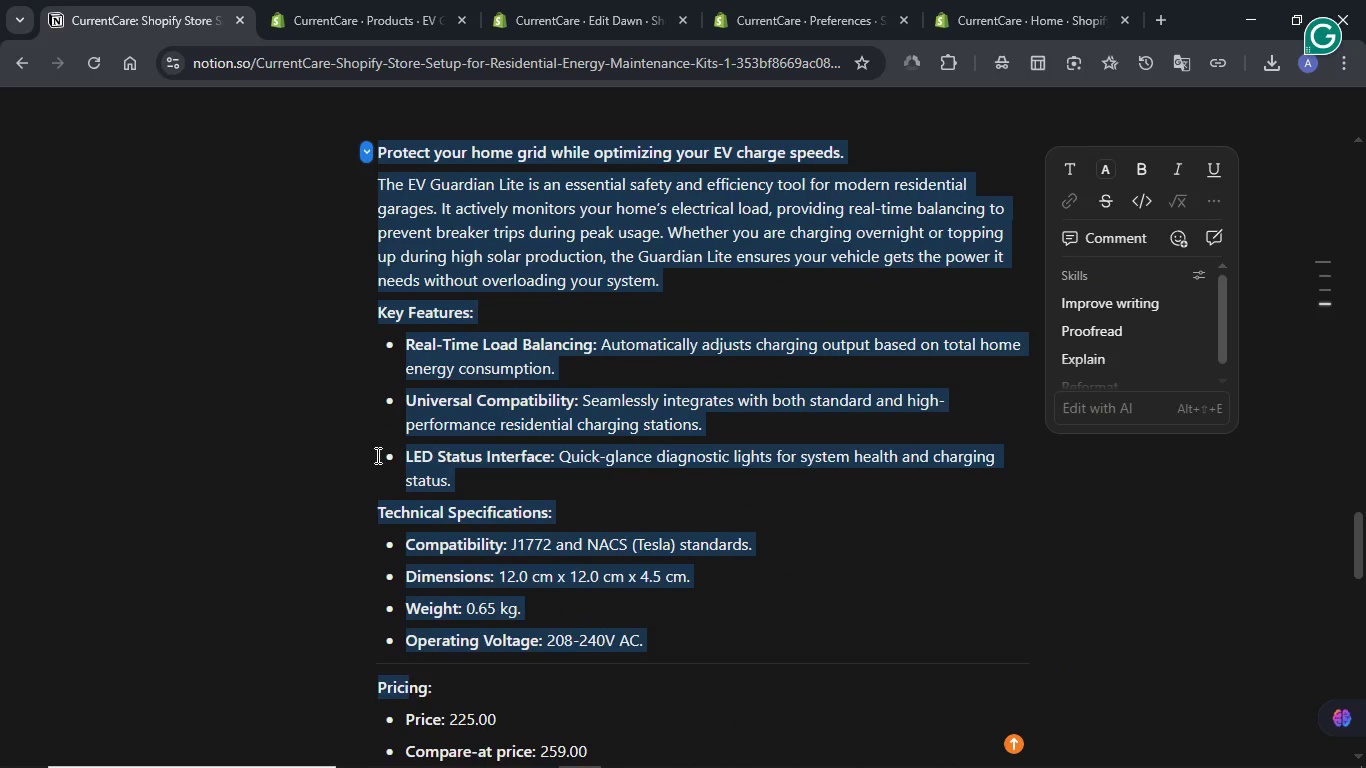 
key(Shift+ArrowLeft)
 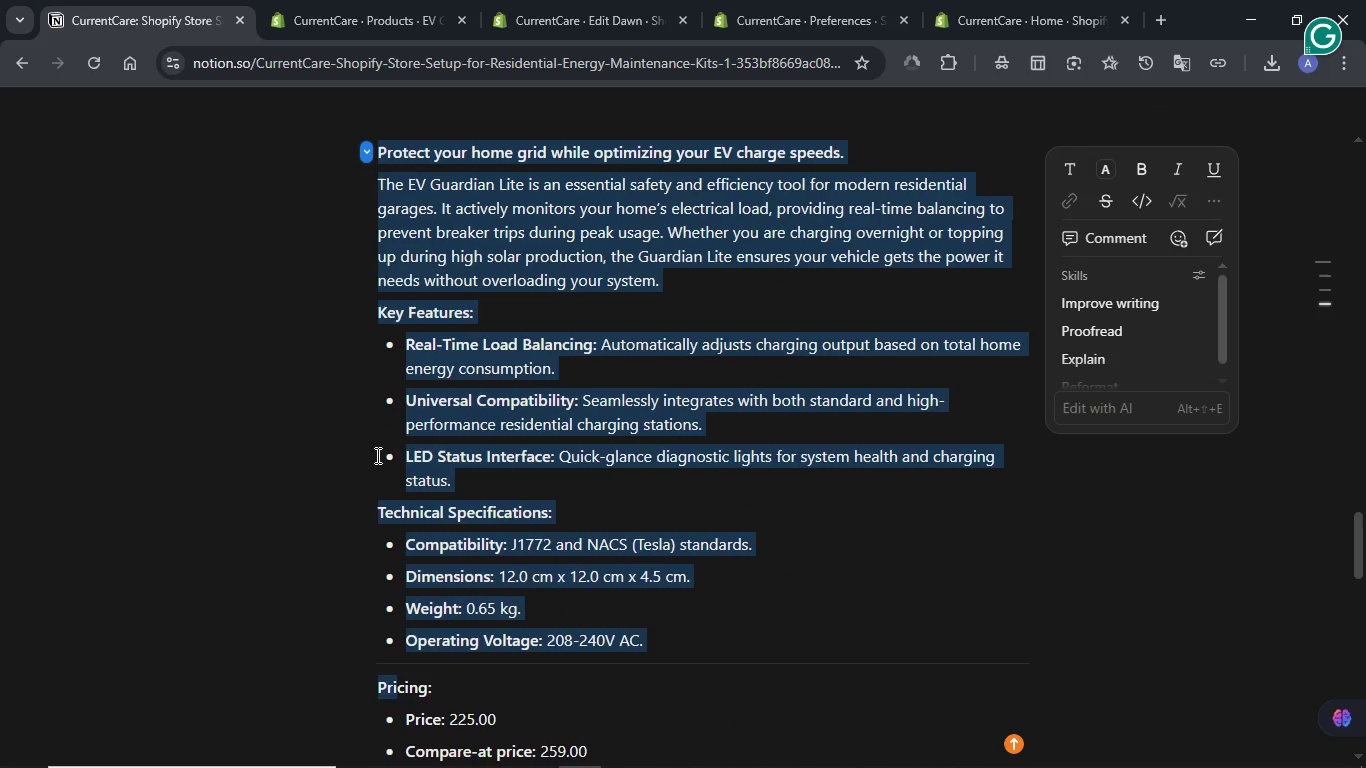 
key(Shift+ArrowLeft)
 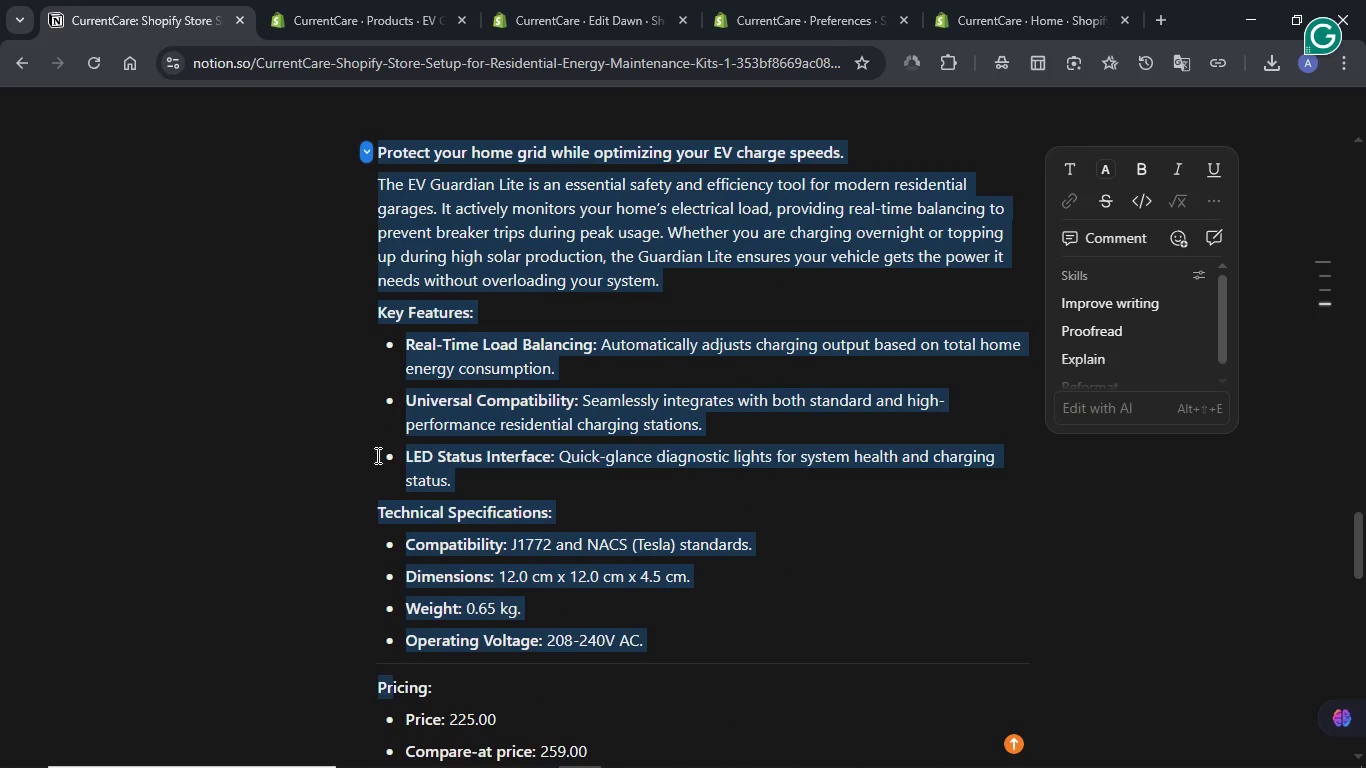 
key(Shift+ArrowLeft)
 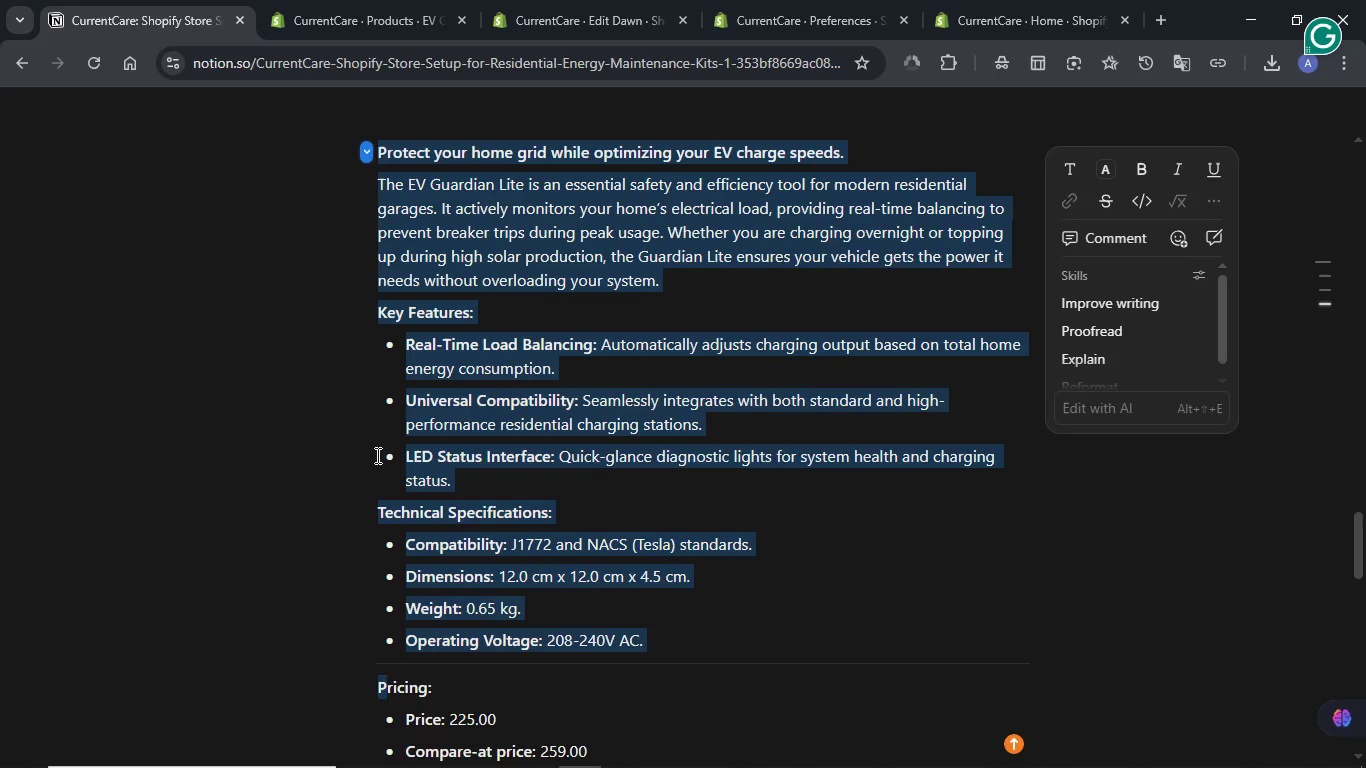 
key(Shift+ArrowLeft)
 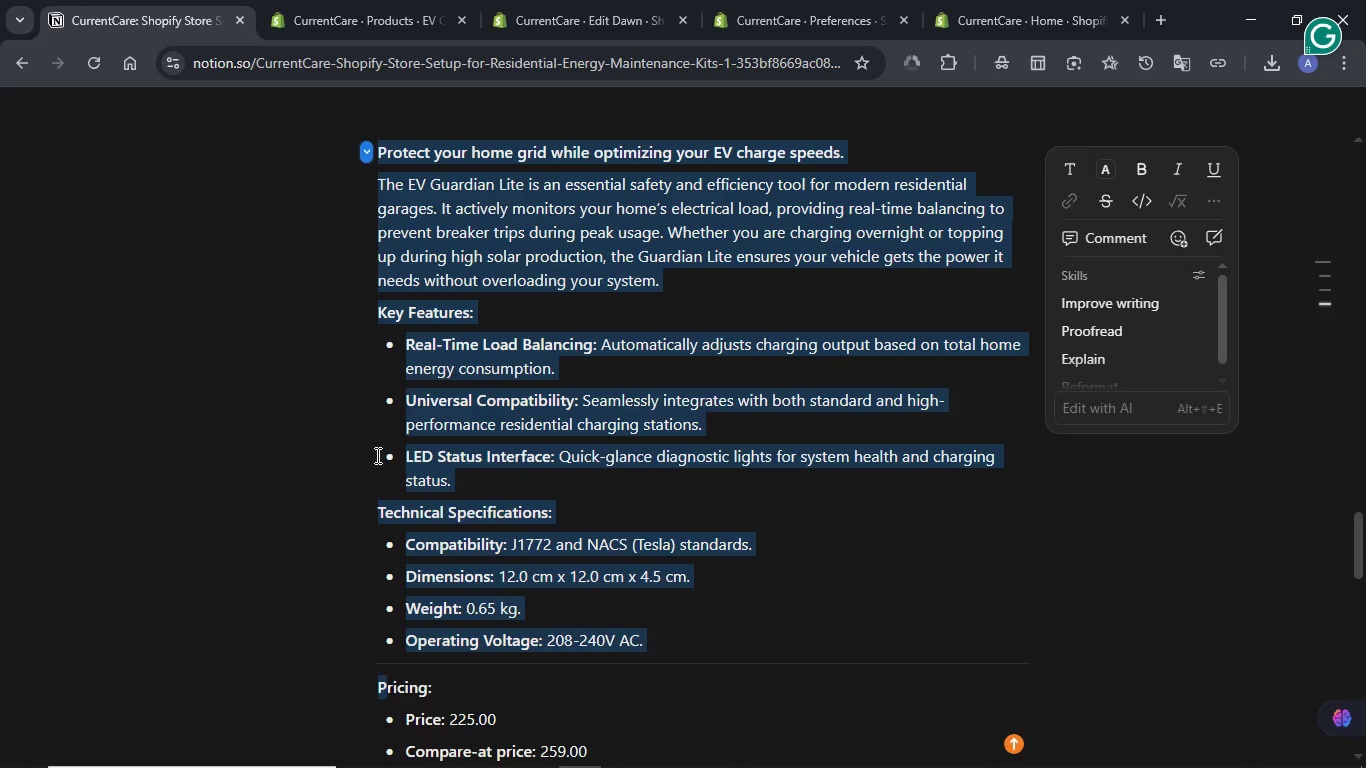 
key(Shift+ArrowLeft)
 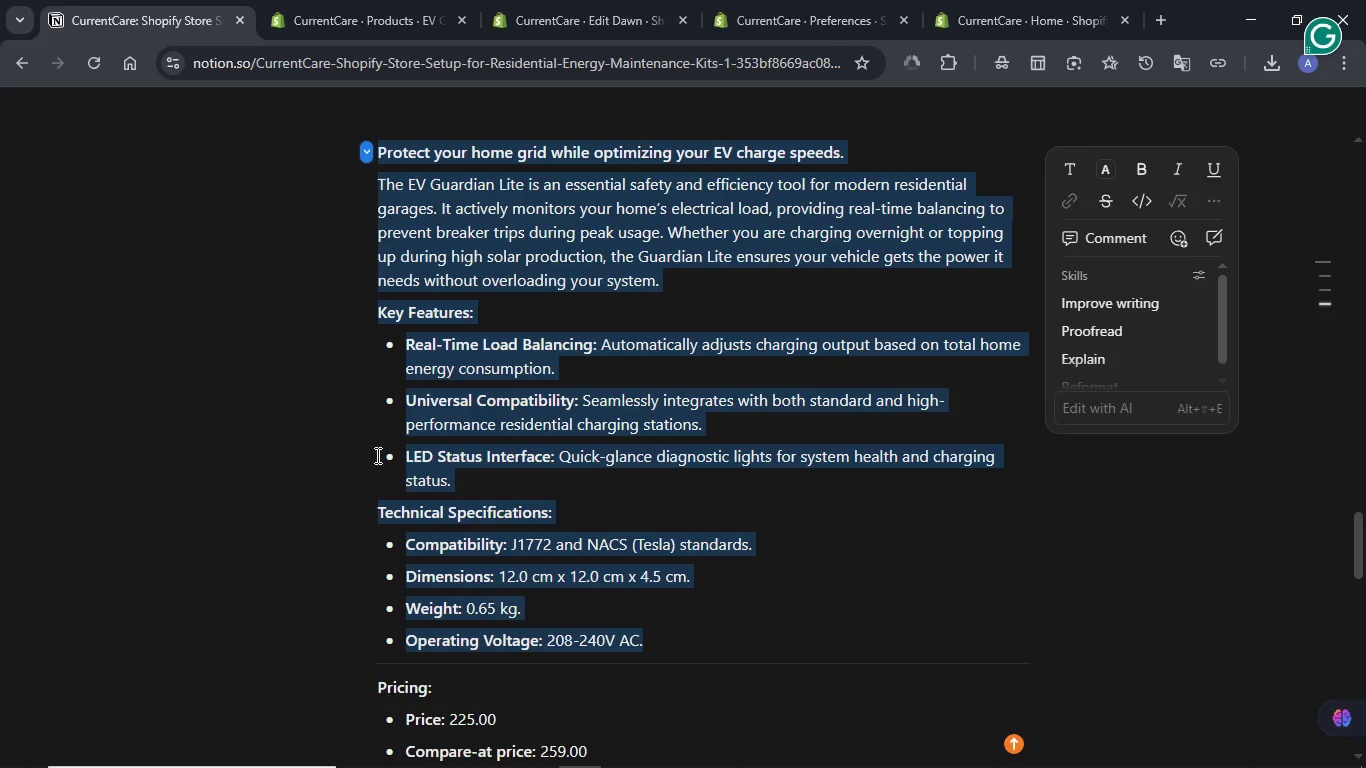 
key(Shift+ArrowLeft)
 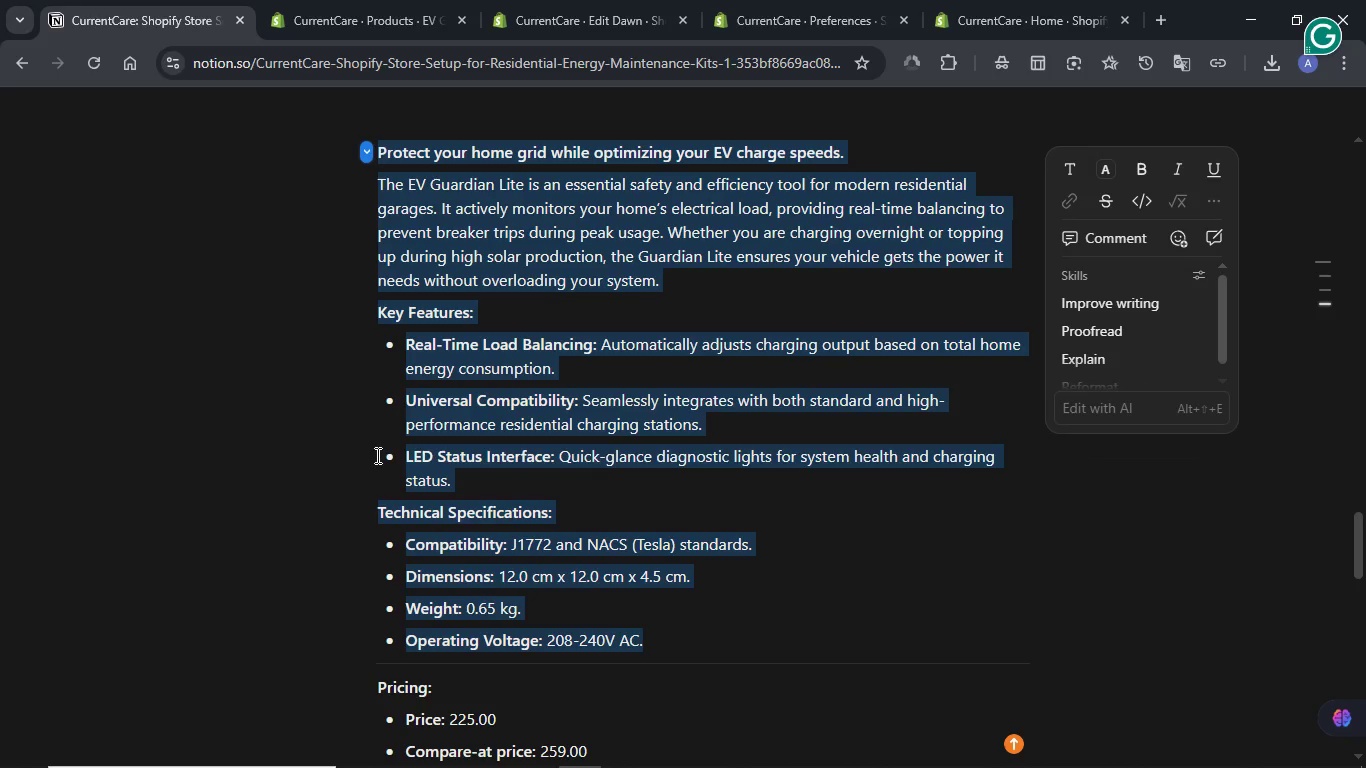 
key(Control+C)
 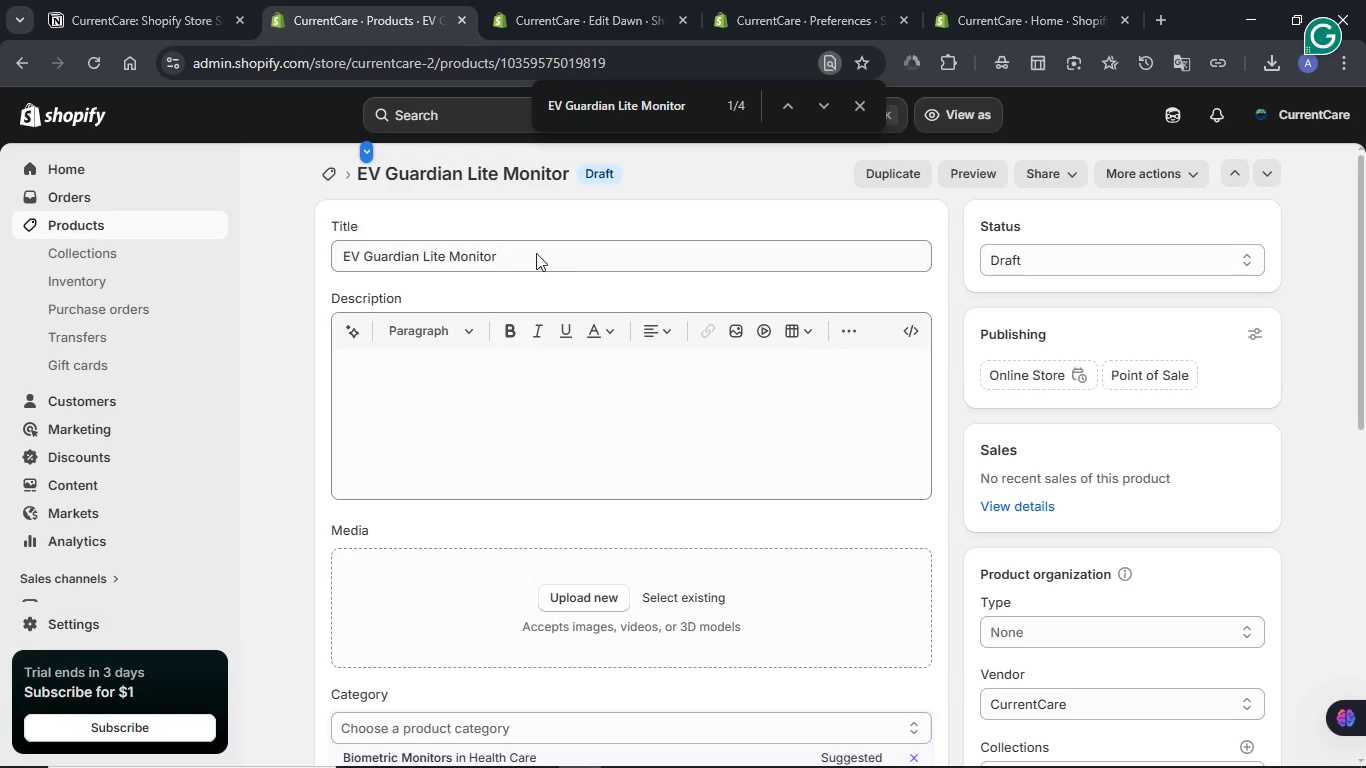 
double_click([534, 253])
 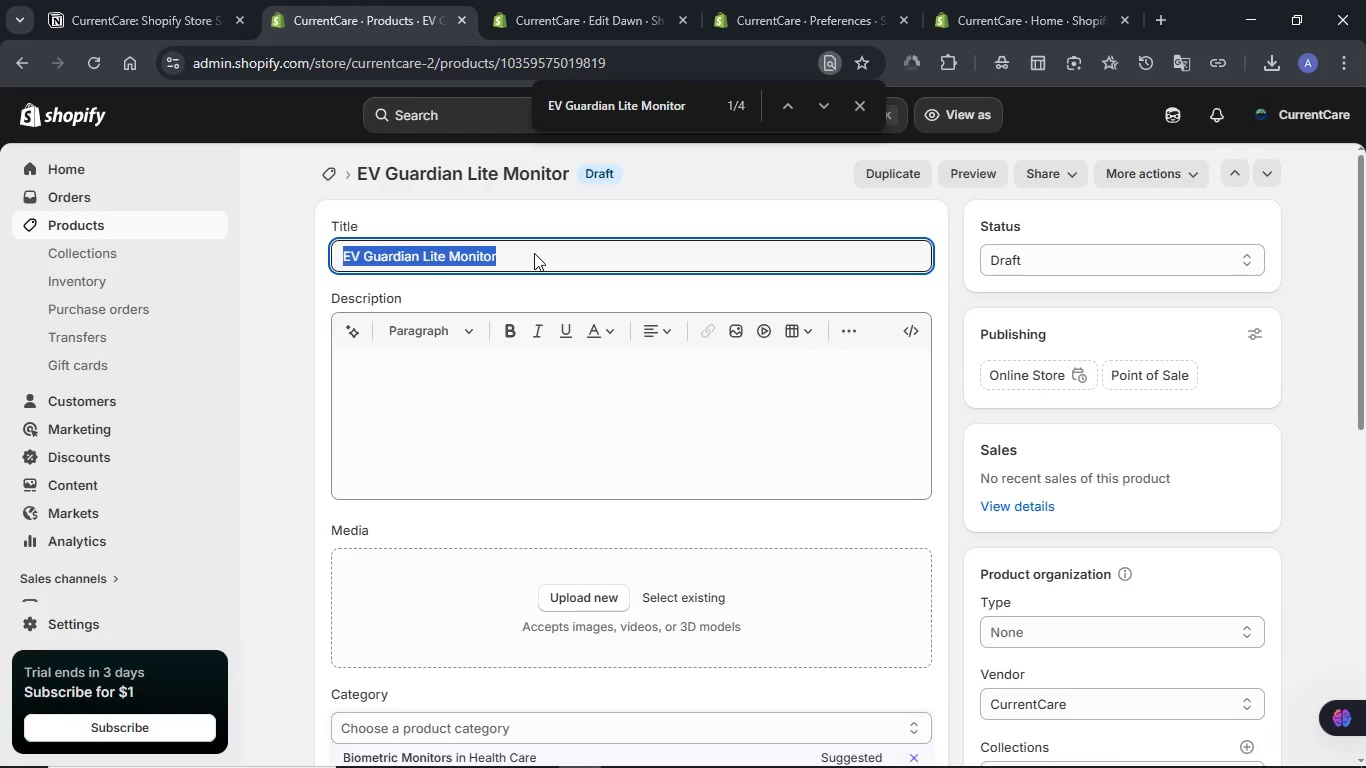 
triple_click([534, 253])
 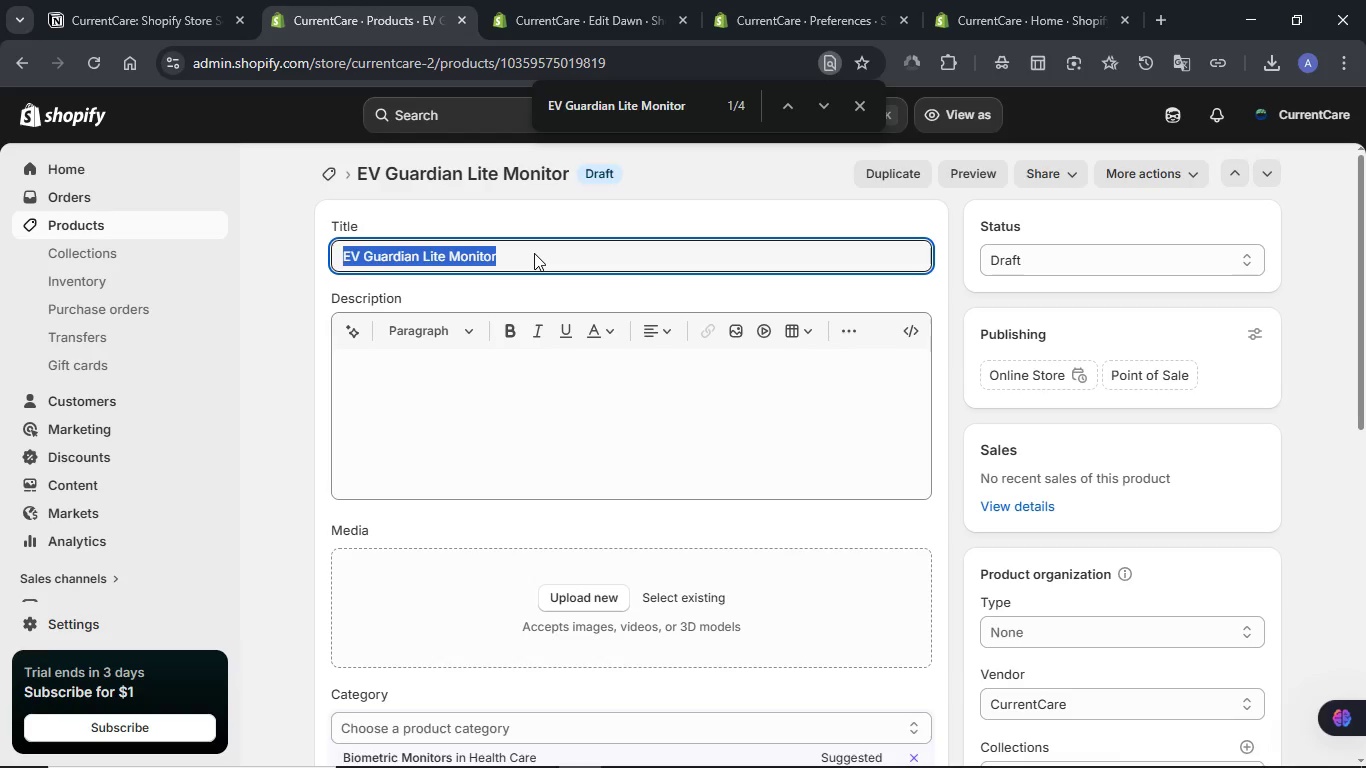 
key(Meta+V)
 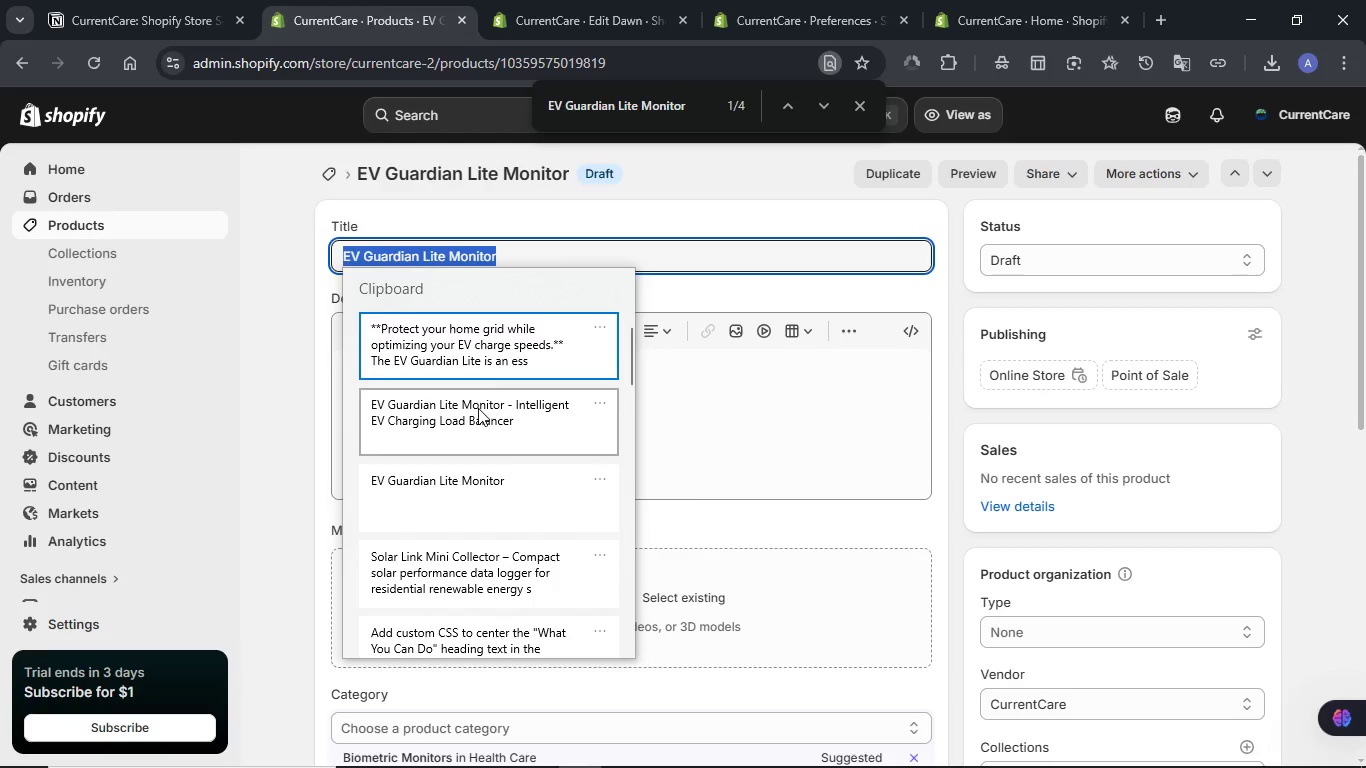 
left_click([478, 408])
 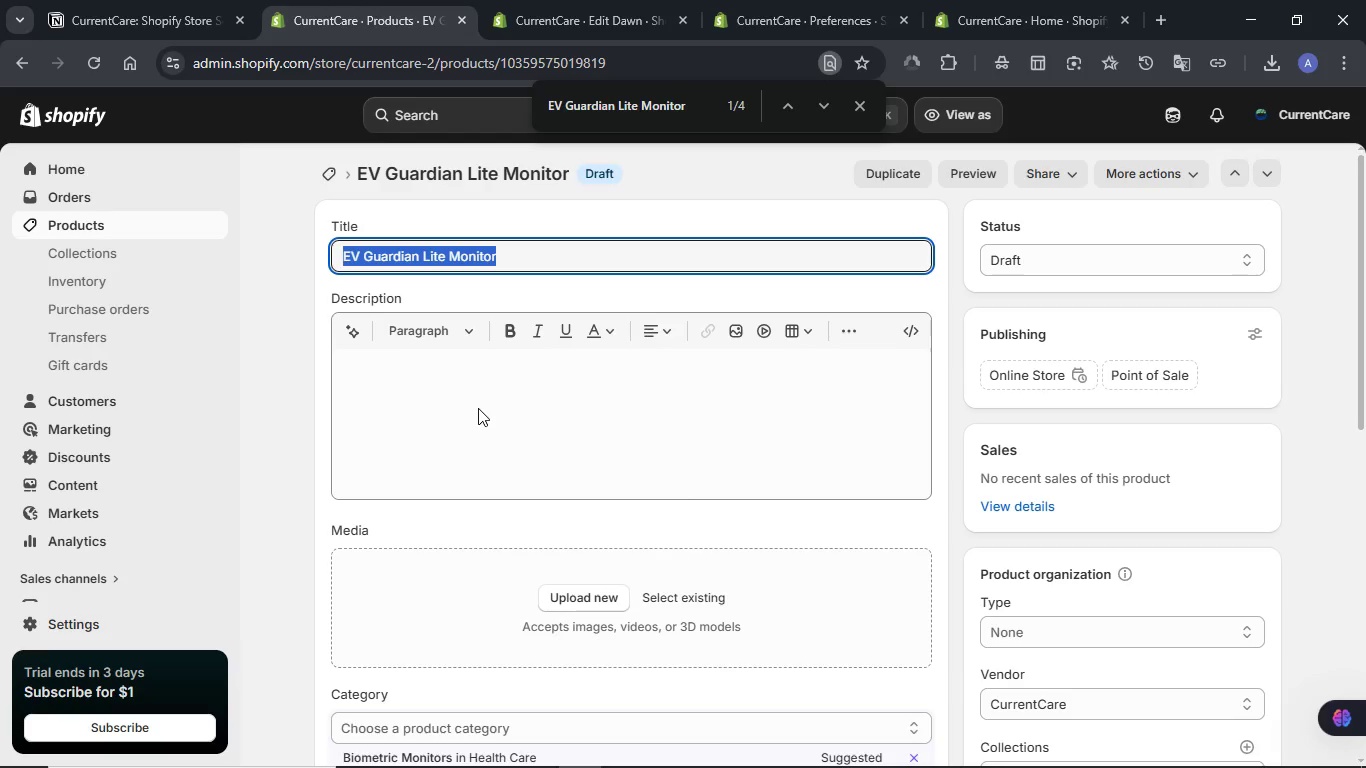 
key(Control+ControlLeft)
 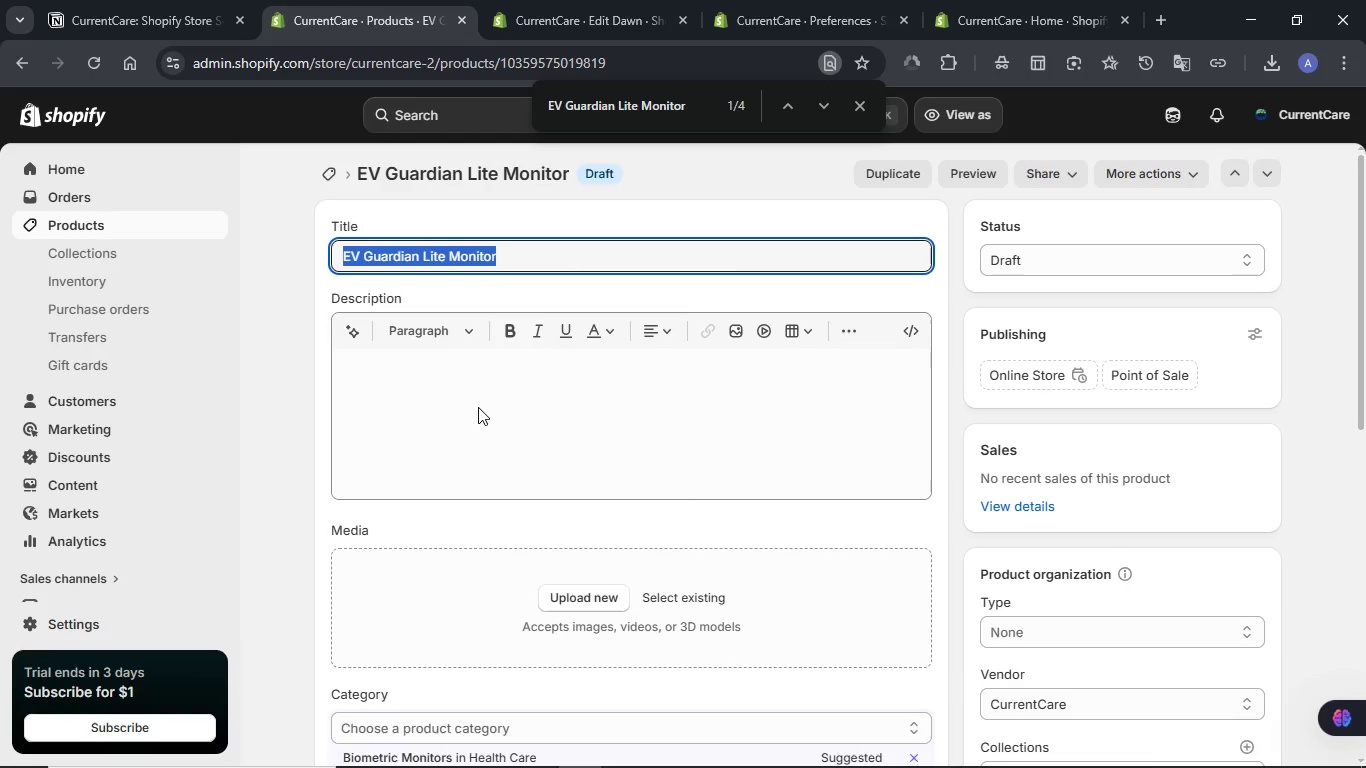 
key(Control+V)
 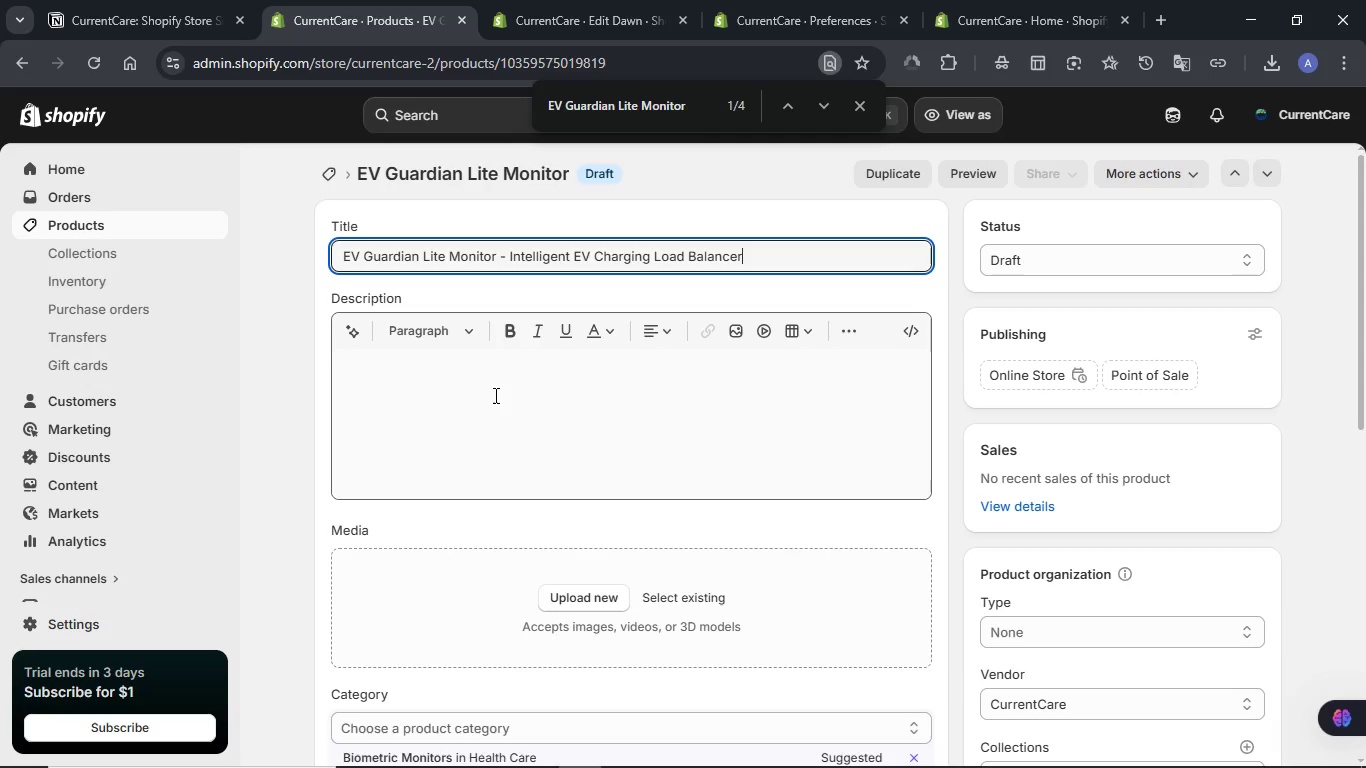 
left_click([494, 395])
 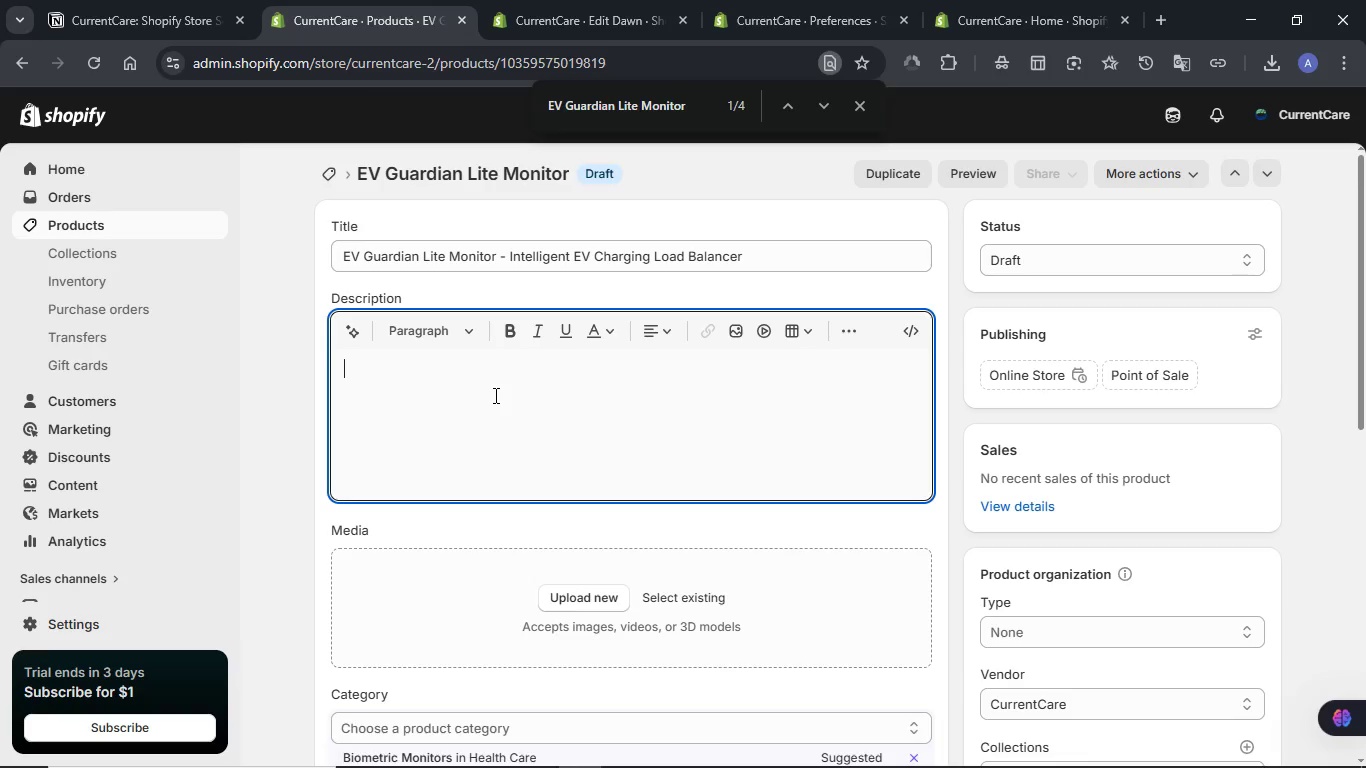 
key(Meta+V)
 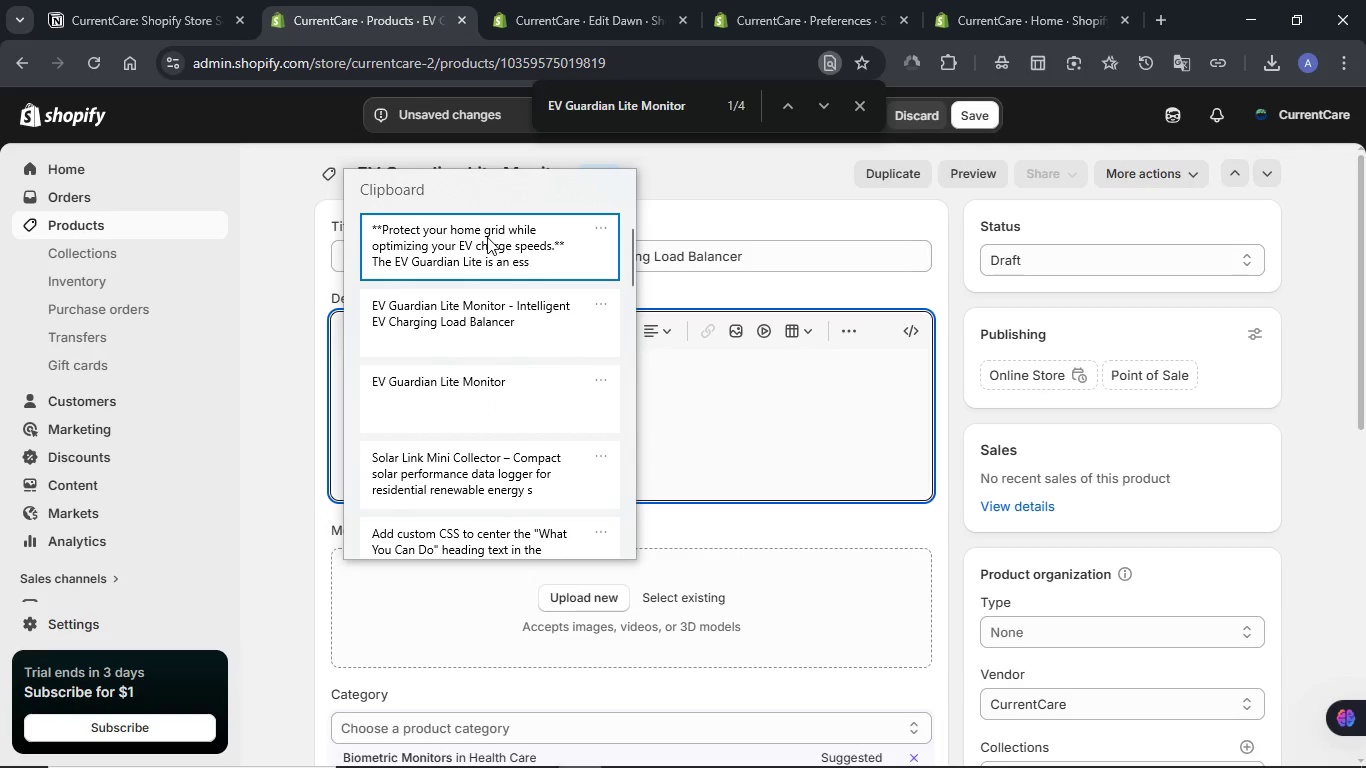 
left_click([487, 237])
 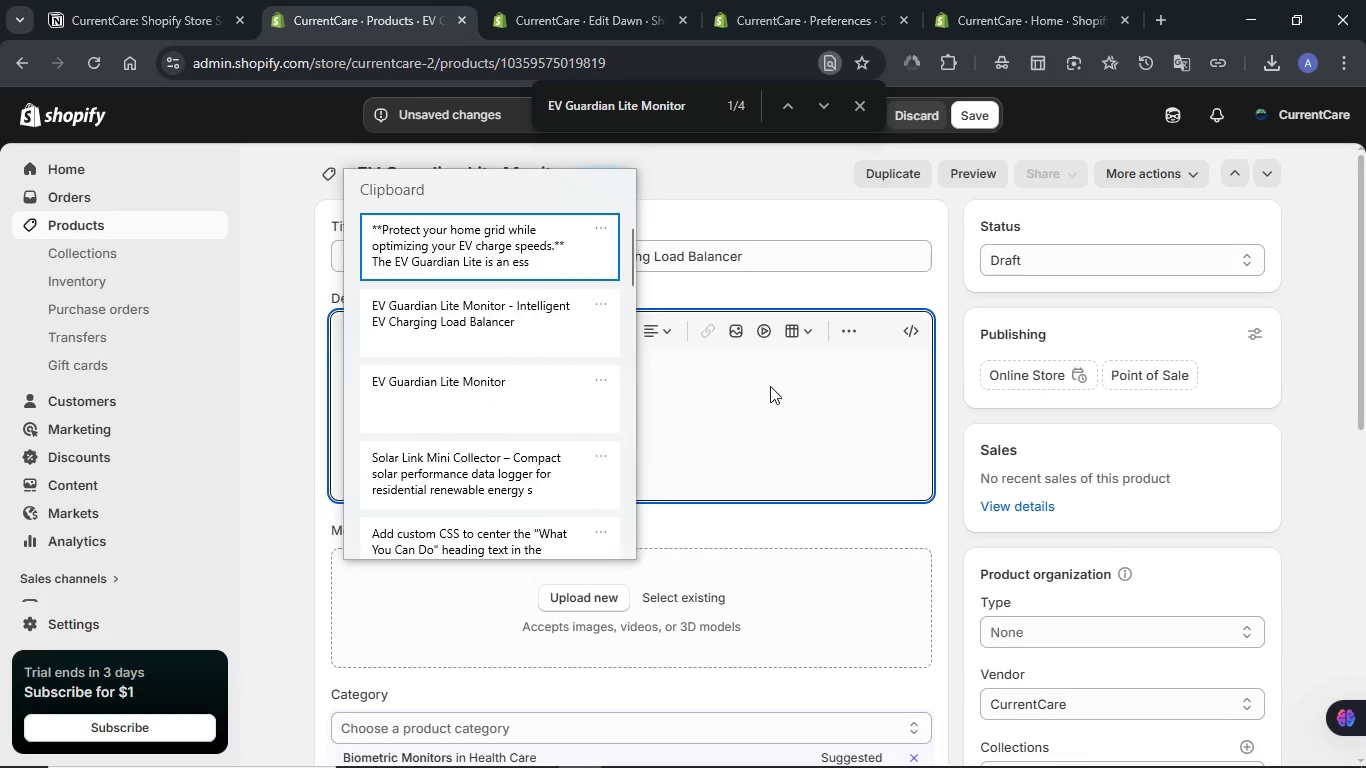 
key(Control+ControlLeft)
 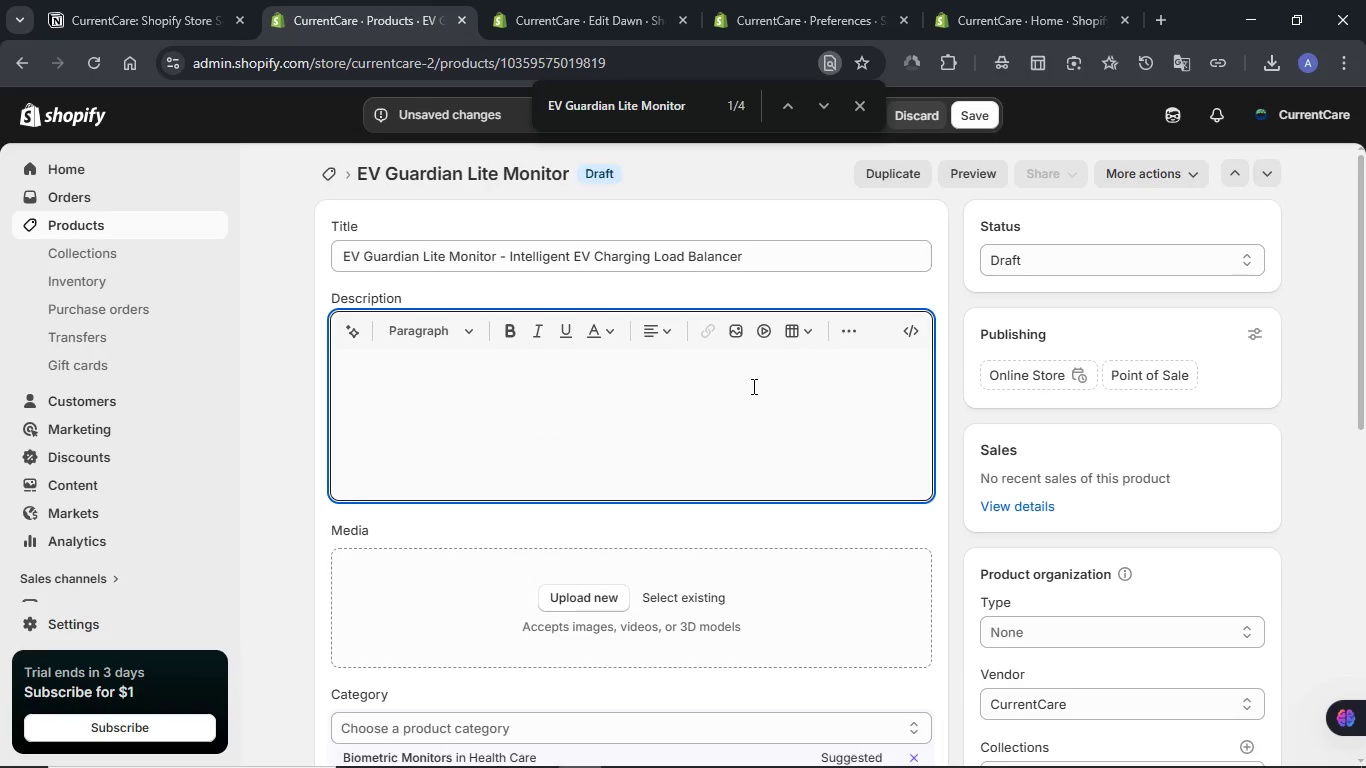 
scroll: coordinate [715, 402], scroll_direction: up, amount: 6.0
 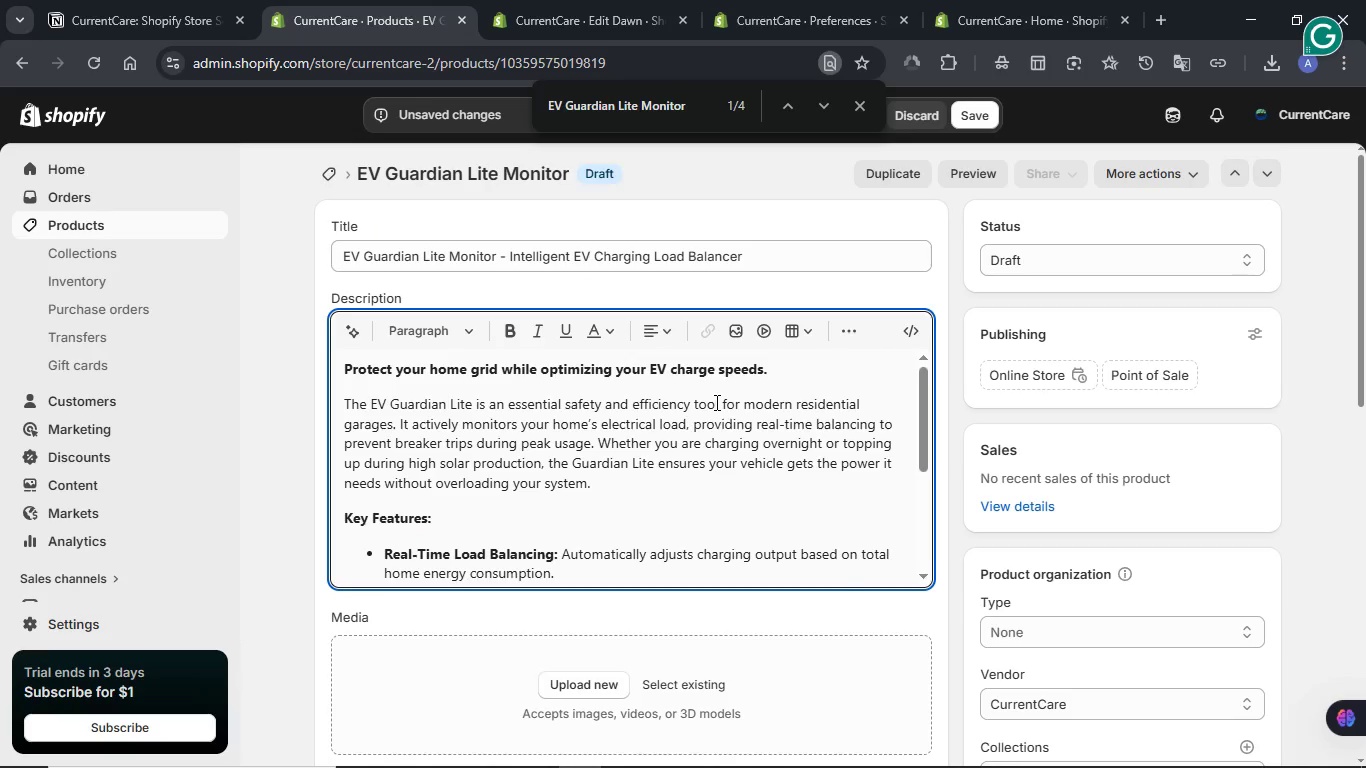 
scroll: coordinate [722, 397], scroll_direction: down, amount: 8.0
 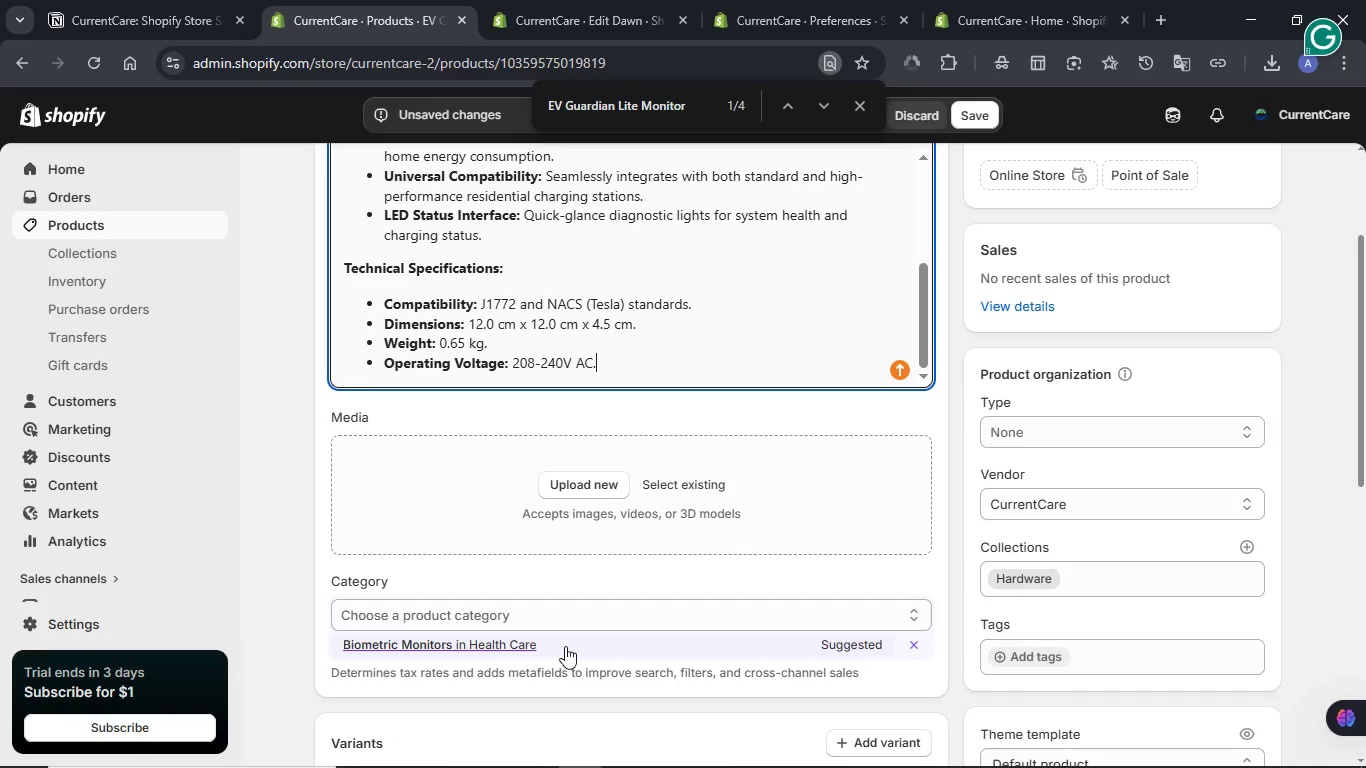 
left_click([567, 646])
 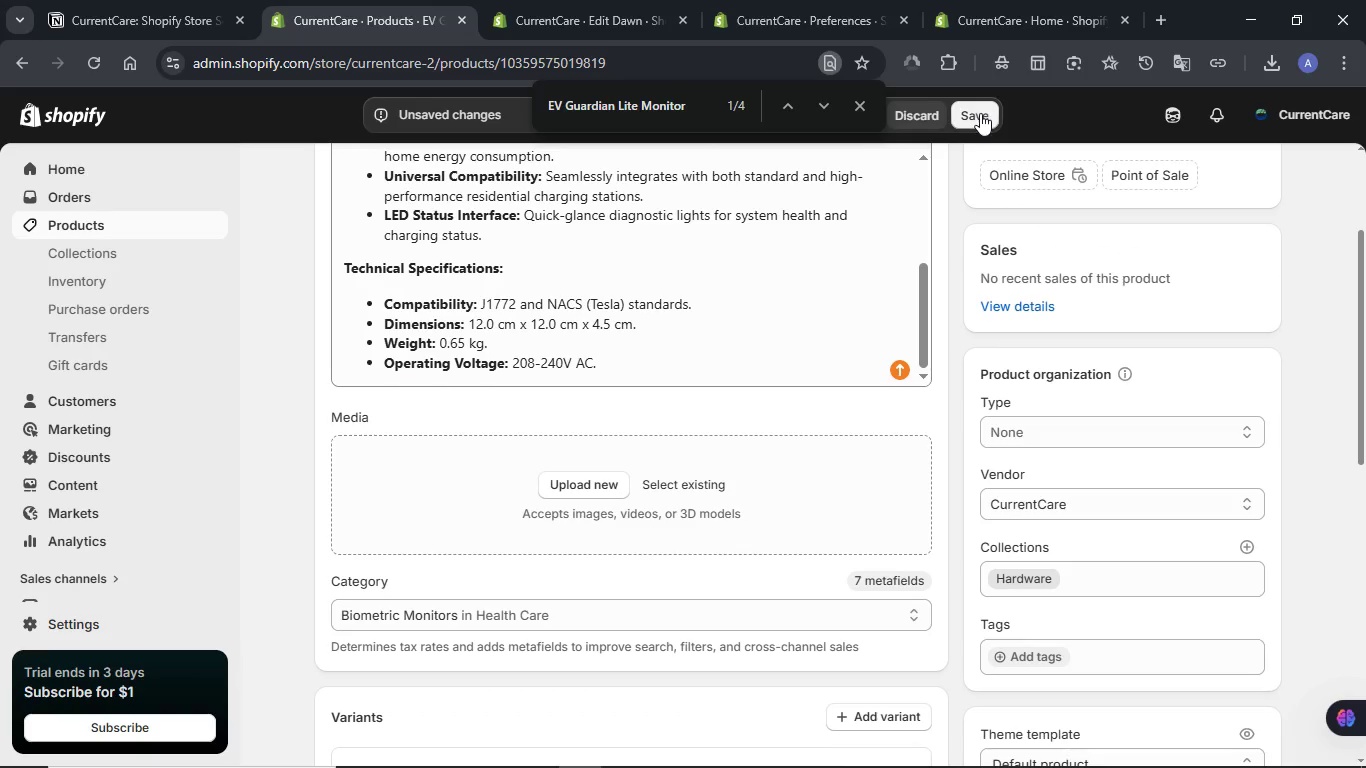 
wait(5.72)
 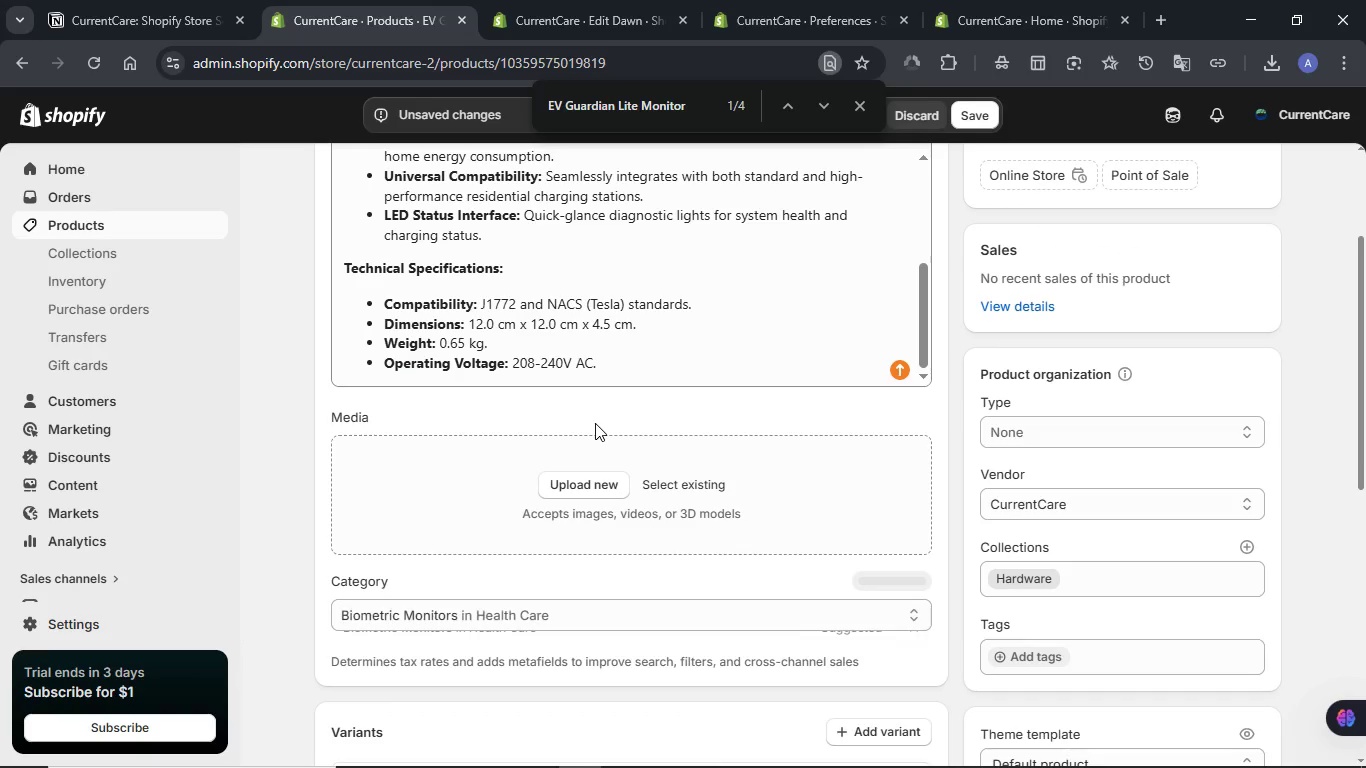 
left_click([980, 116])
 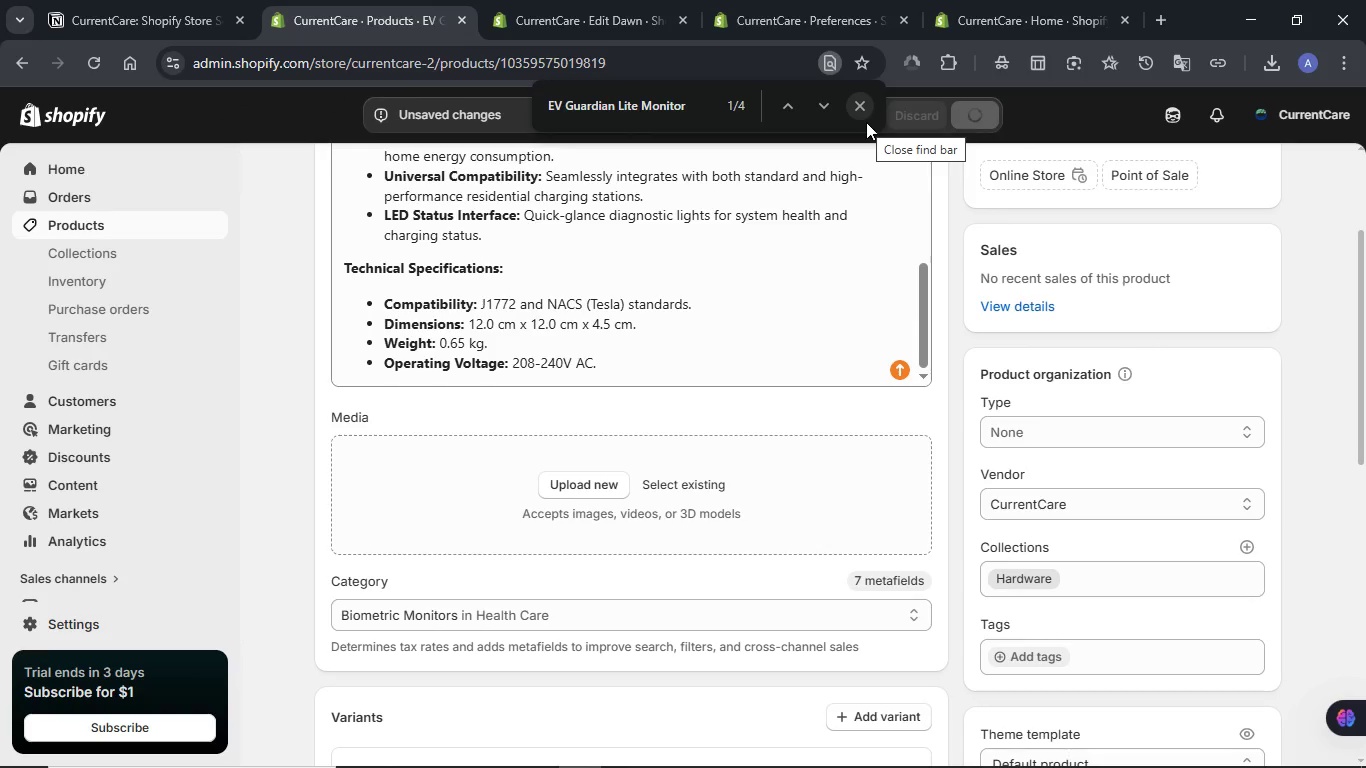 
wait(12.75)
 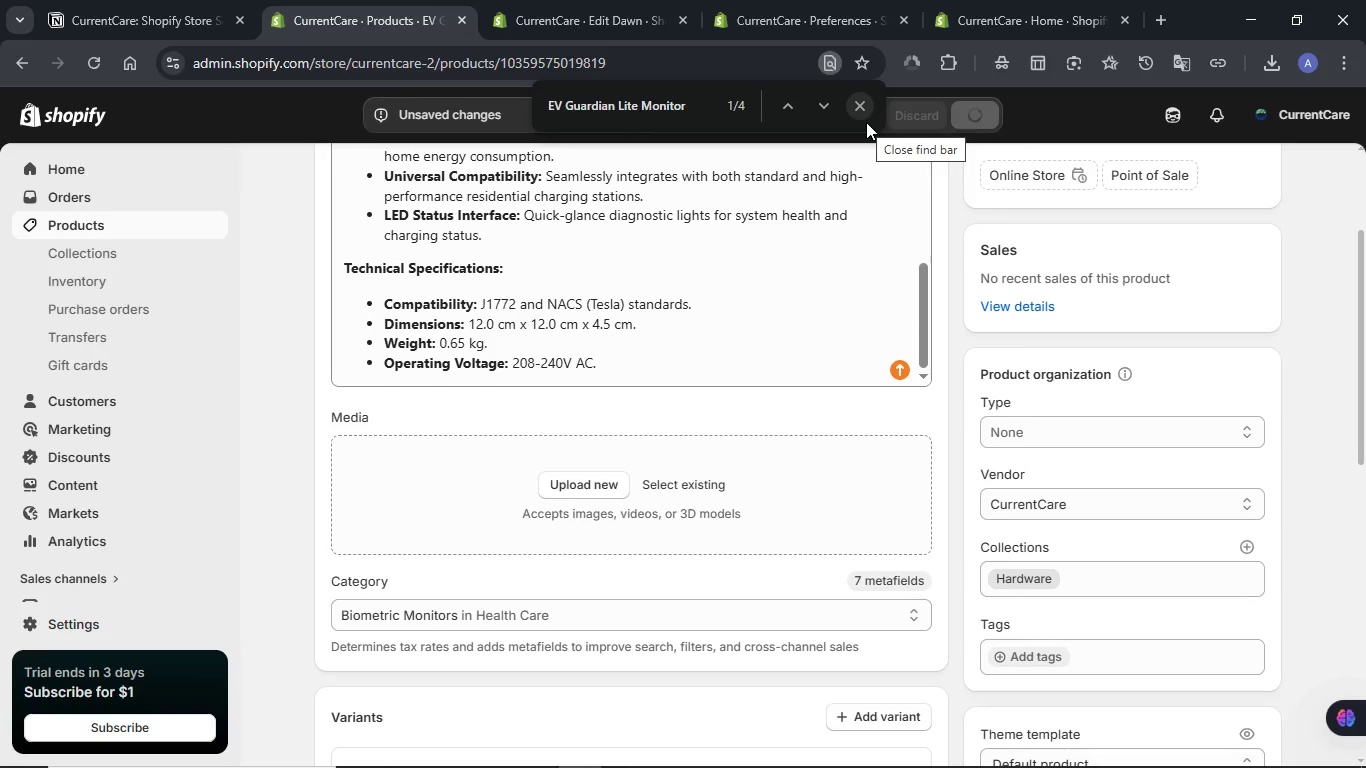 
scroll: coordinate [657, 457], scroll_direction: down, amount: 1.0
 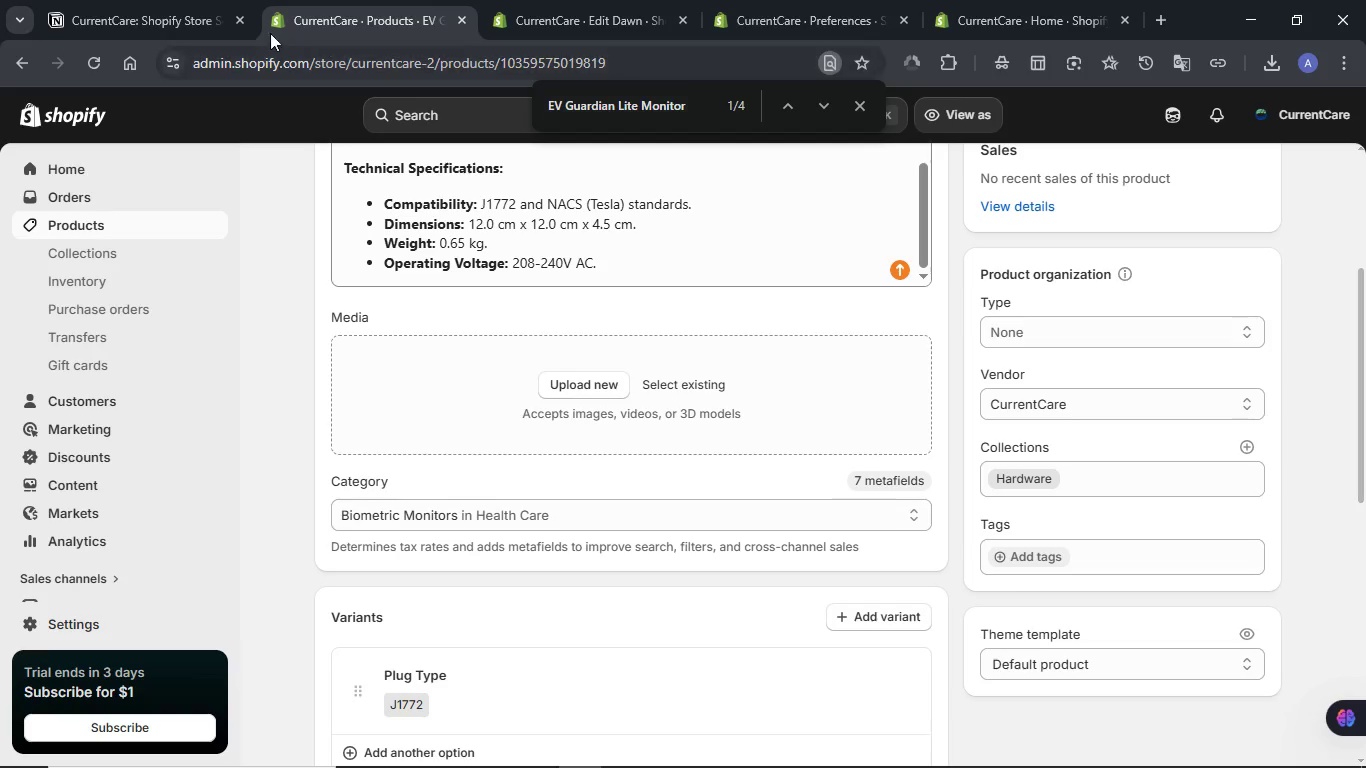 
left_click([144, 9])
 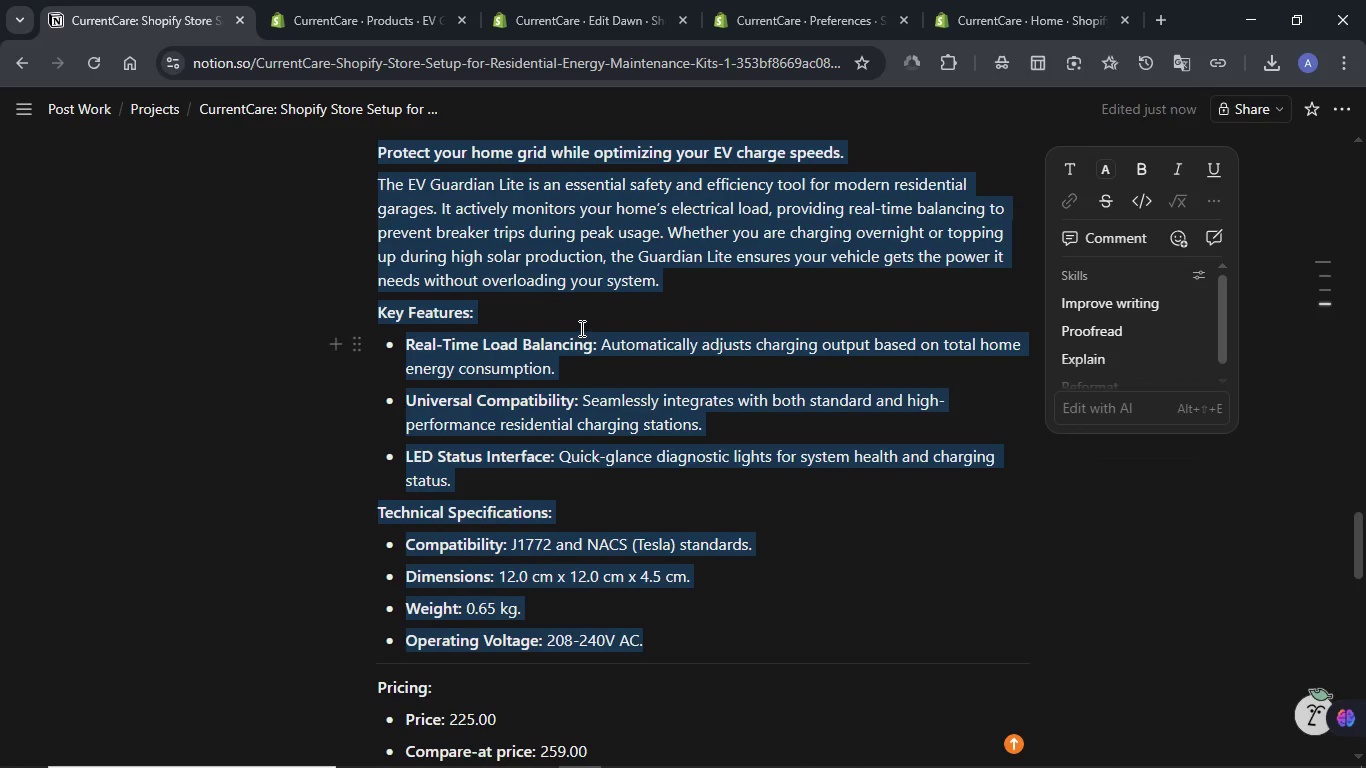 
left_click([580, 328])
 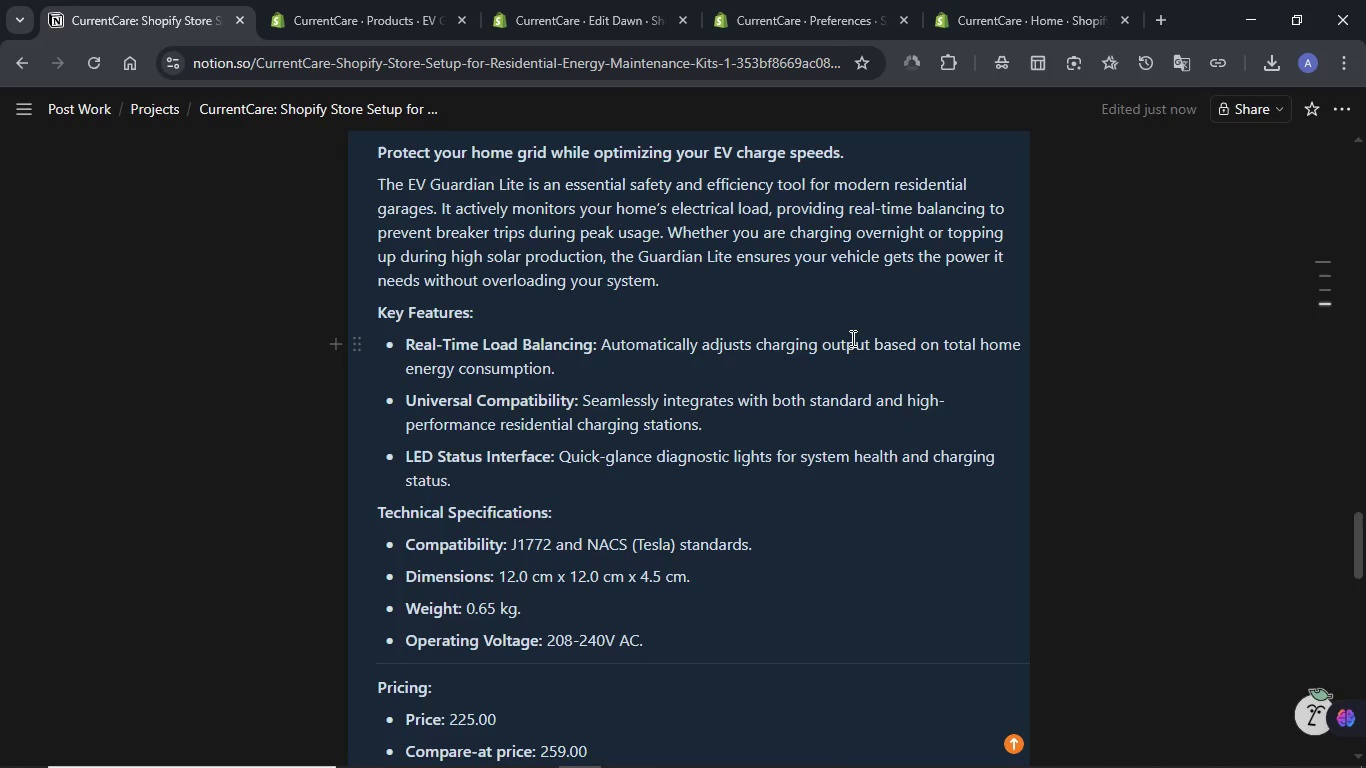 
left_click([851, 338])
 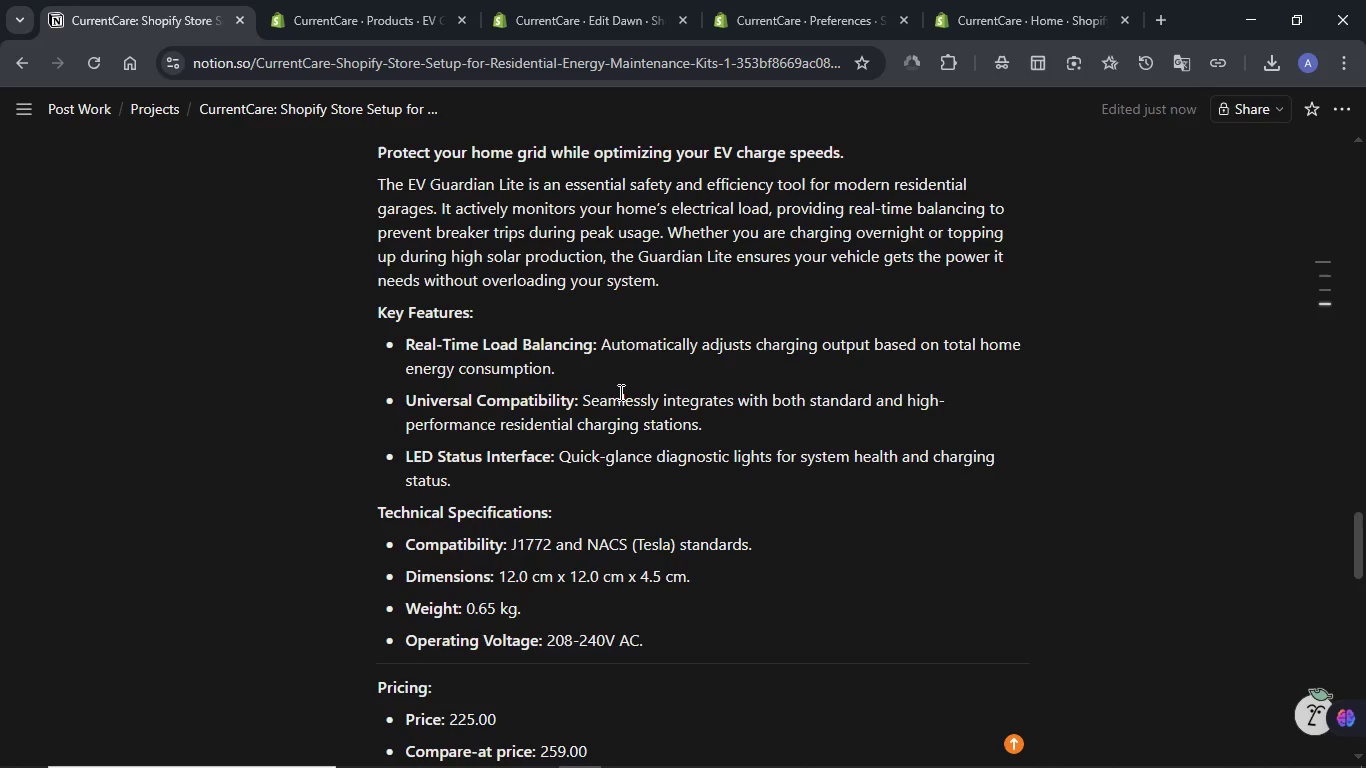 
scroll: coordinate [619, 392], scroll_direction: up, amount: 1.0
 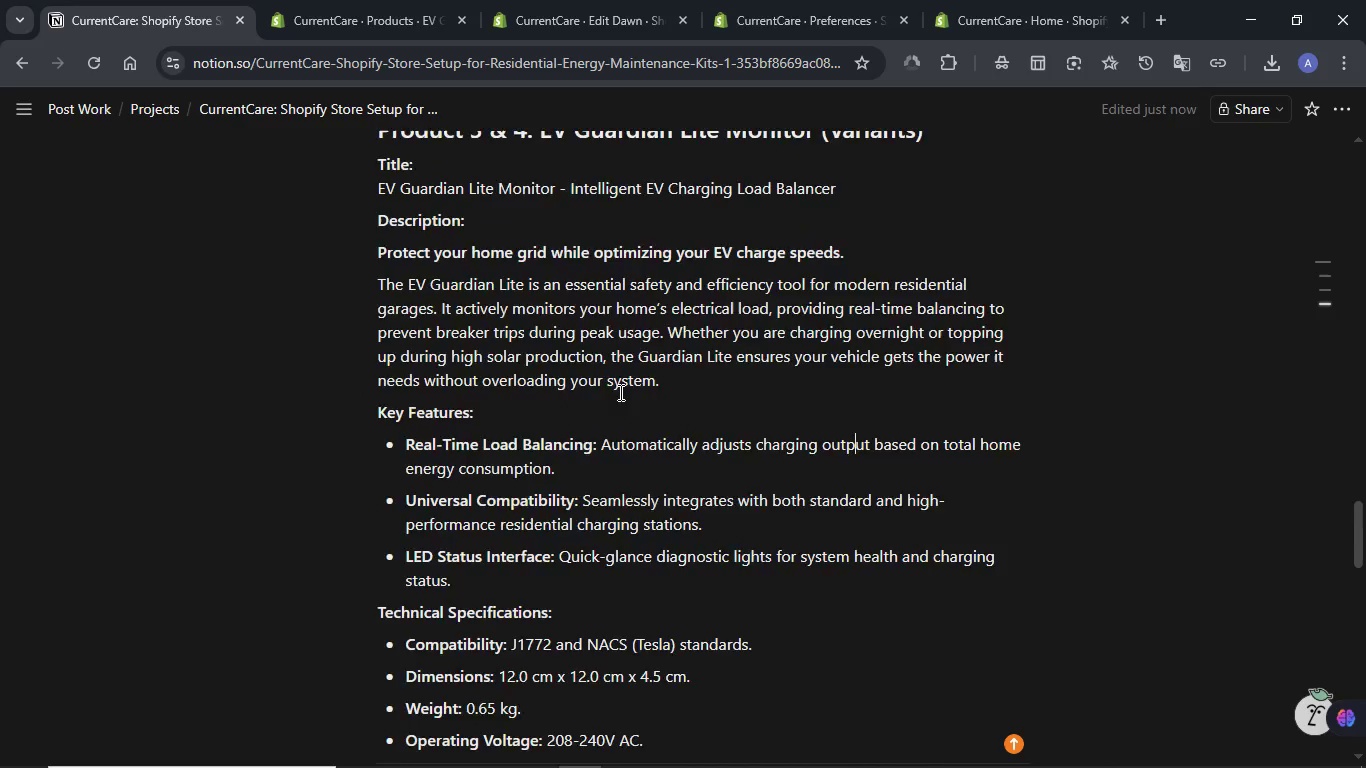 
scroll: coordinate [619, 392], scroll_direction: down, amount: 2.0
 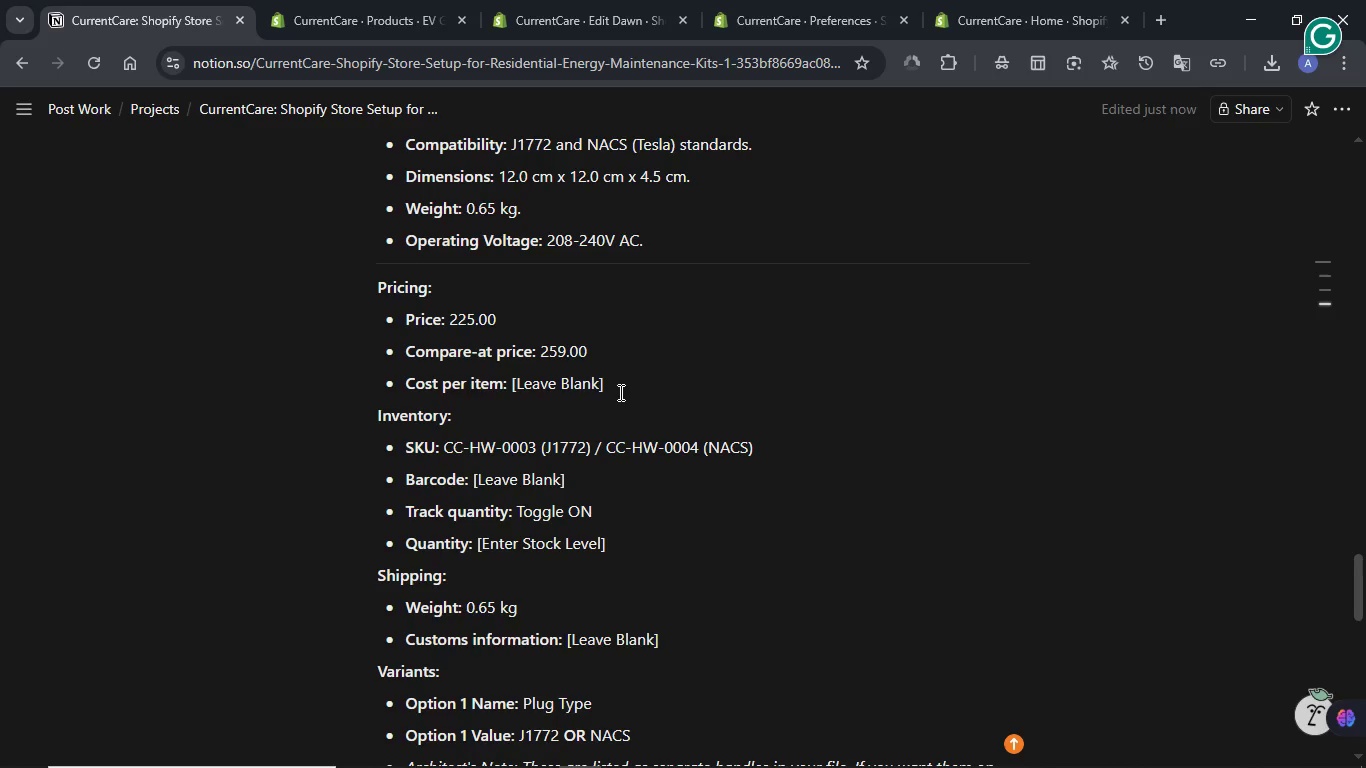 
wait(6.5)
 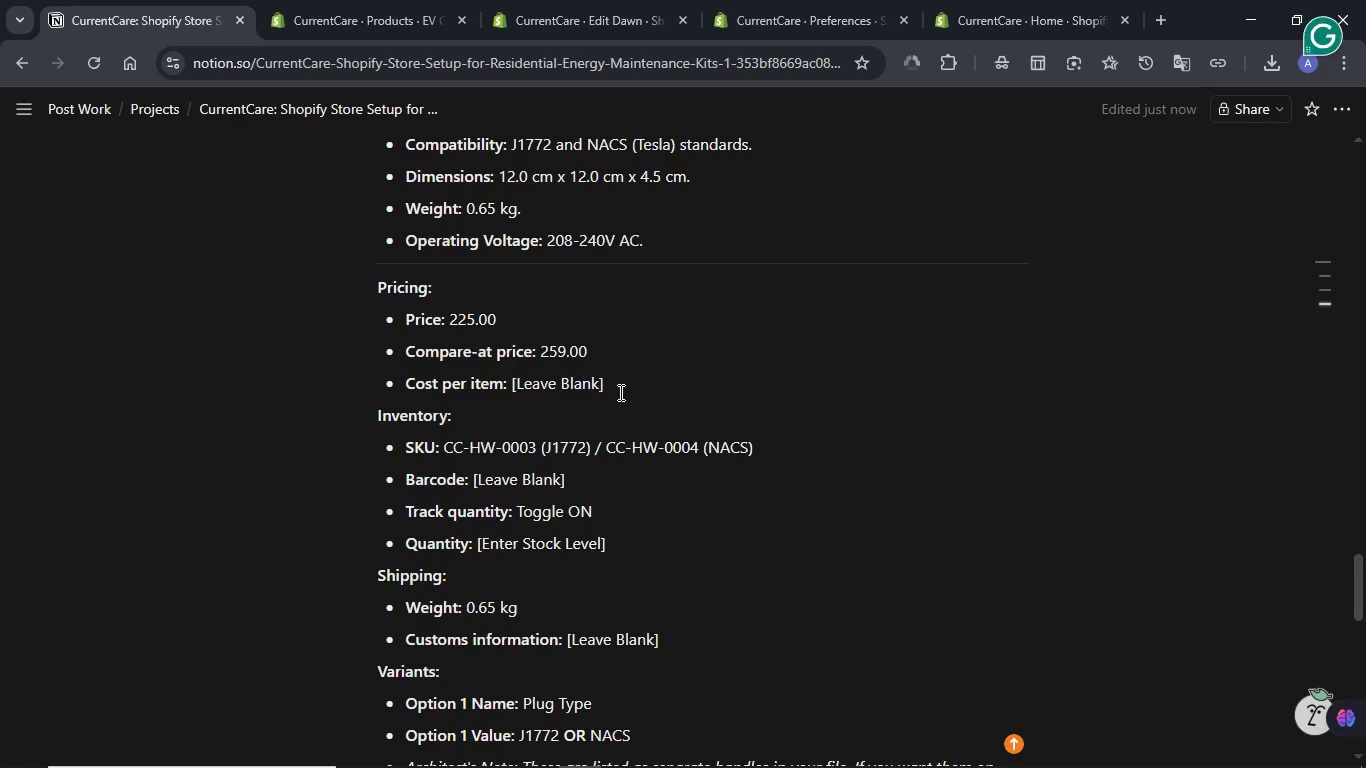 
scroll: coordinate [619, 392], scroll_direction: down, amount: 2.0
 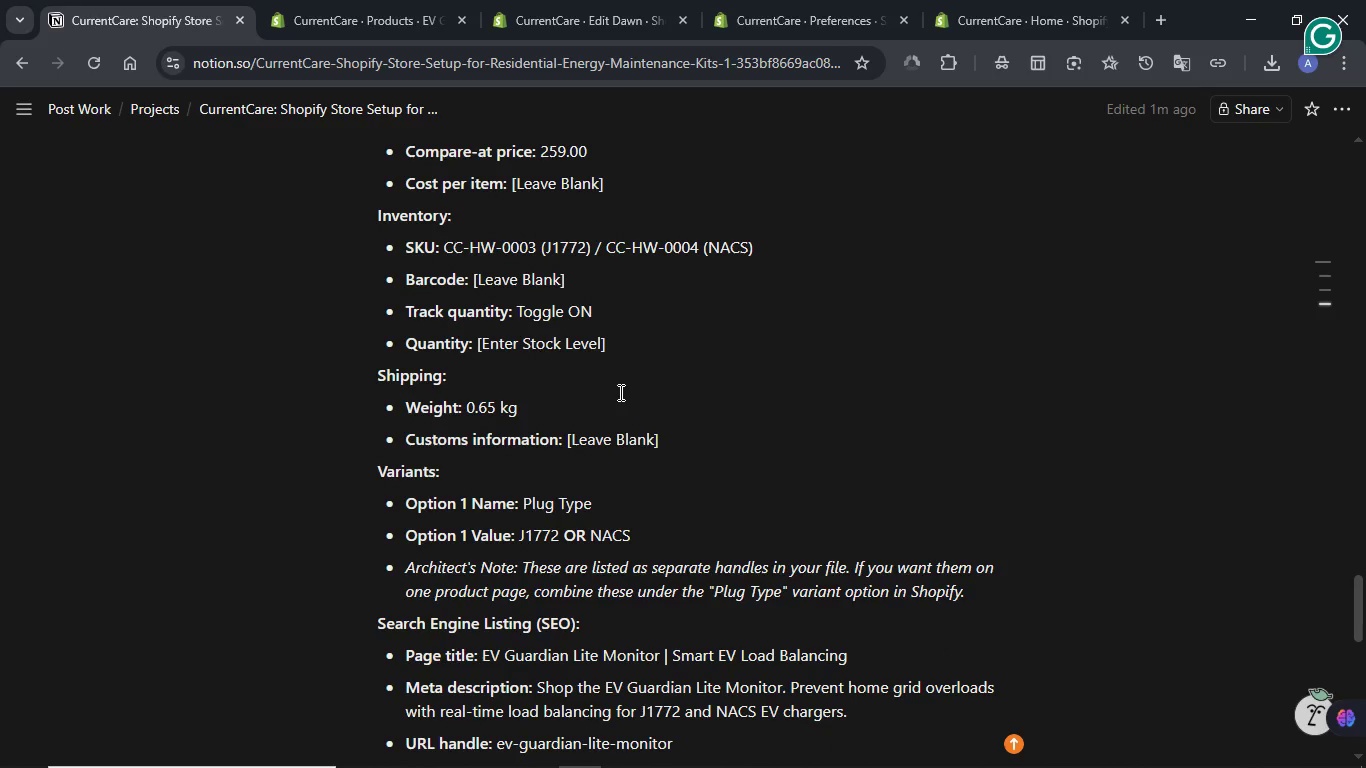 
wait(11.23)
 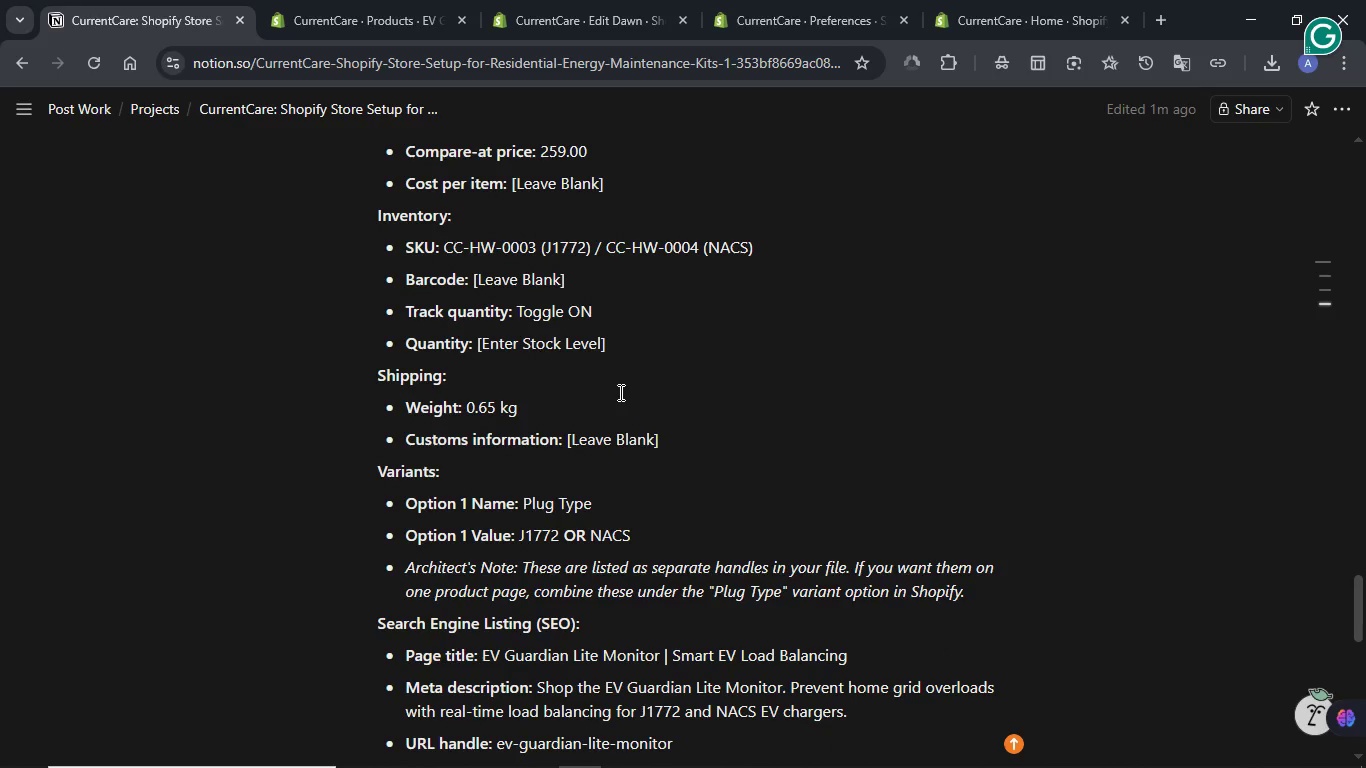 
scroll: coordinate [619, 392], scroll_direction: up, amount: 2.0
 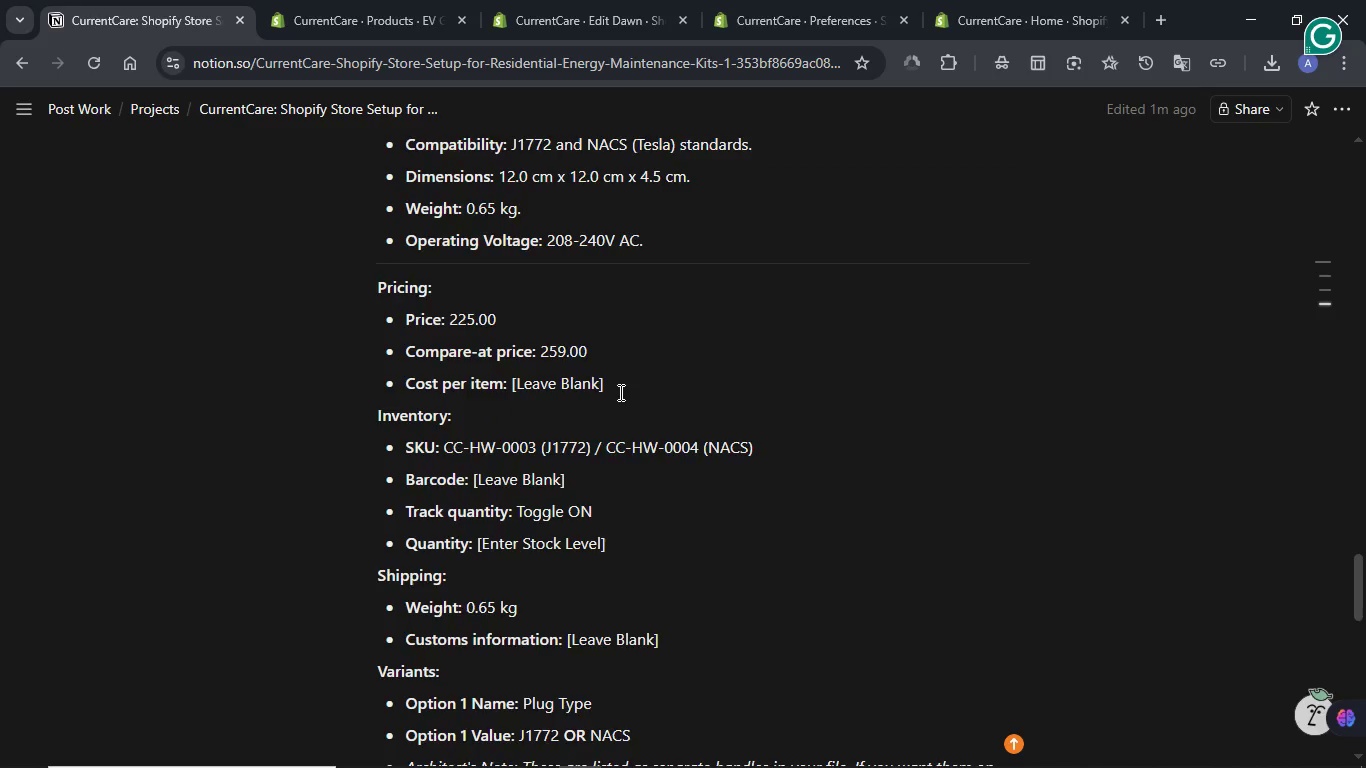 
scroll: coordinate [619, 392], scroll_direction: down, amount: 8.0
 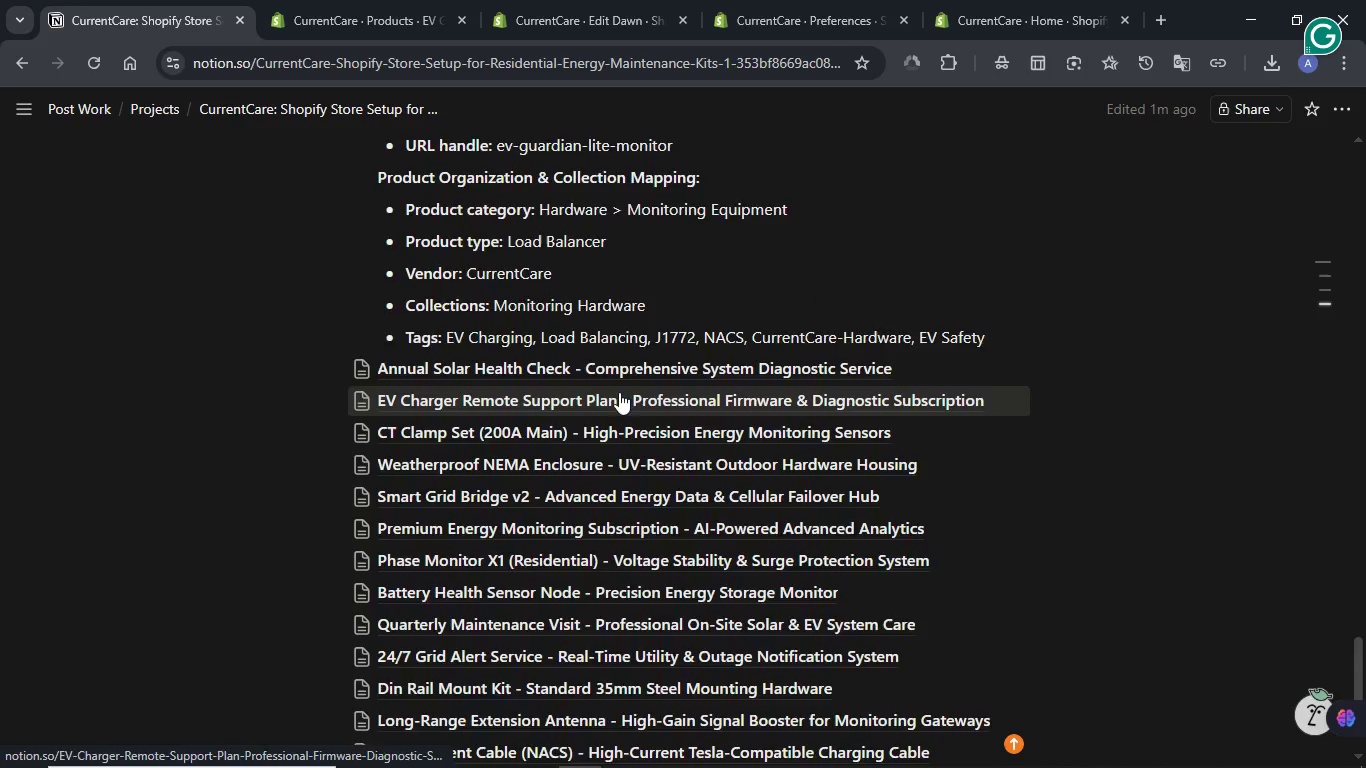 
scroll: coordinate [619, 392], scroll_direction: up, amount: 1.0
 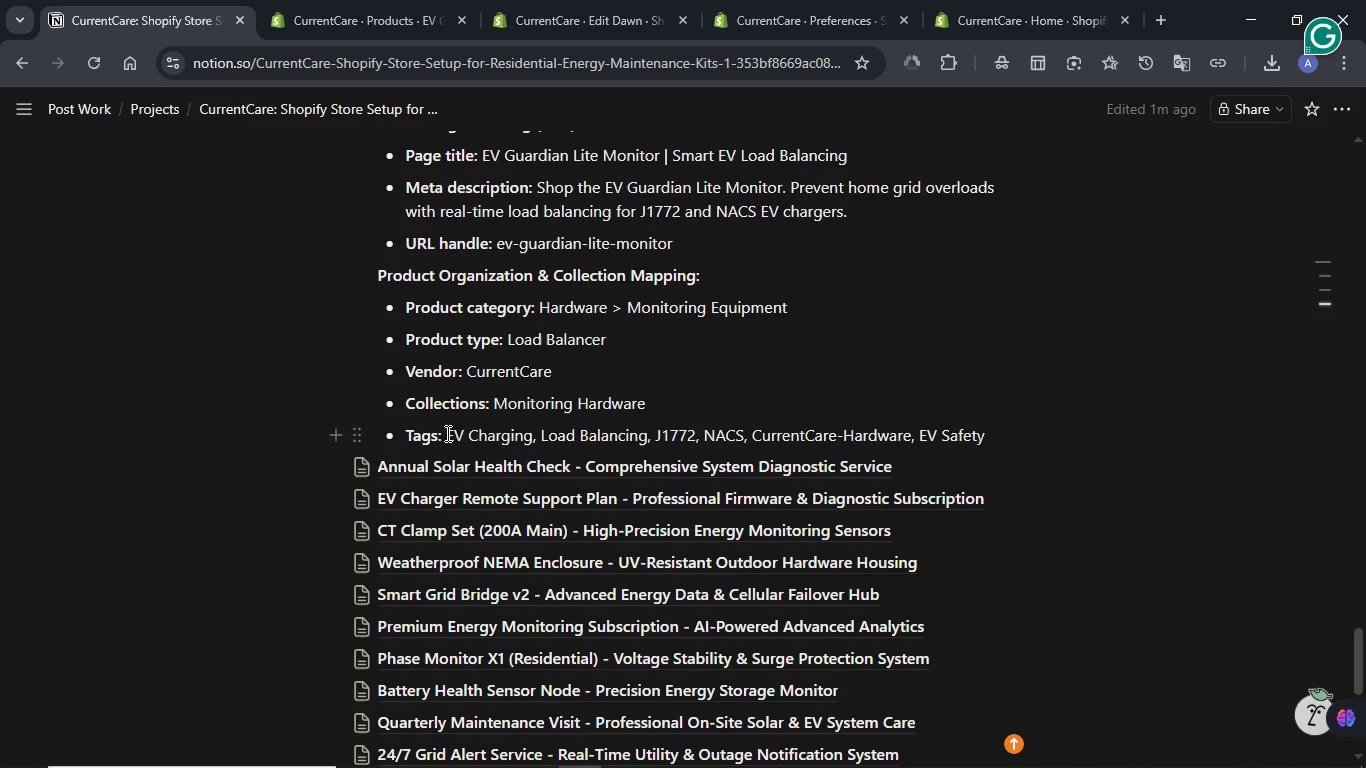 
left_click_drag(start_coordinate=[446, 433], to_coordinate=[991, 436])
 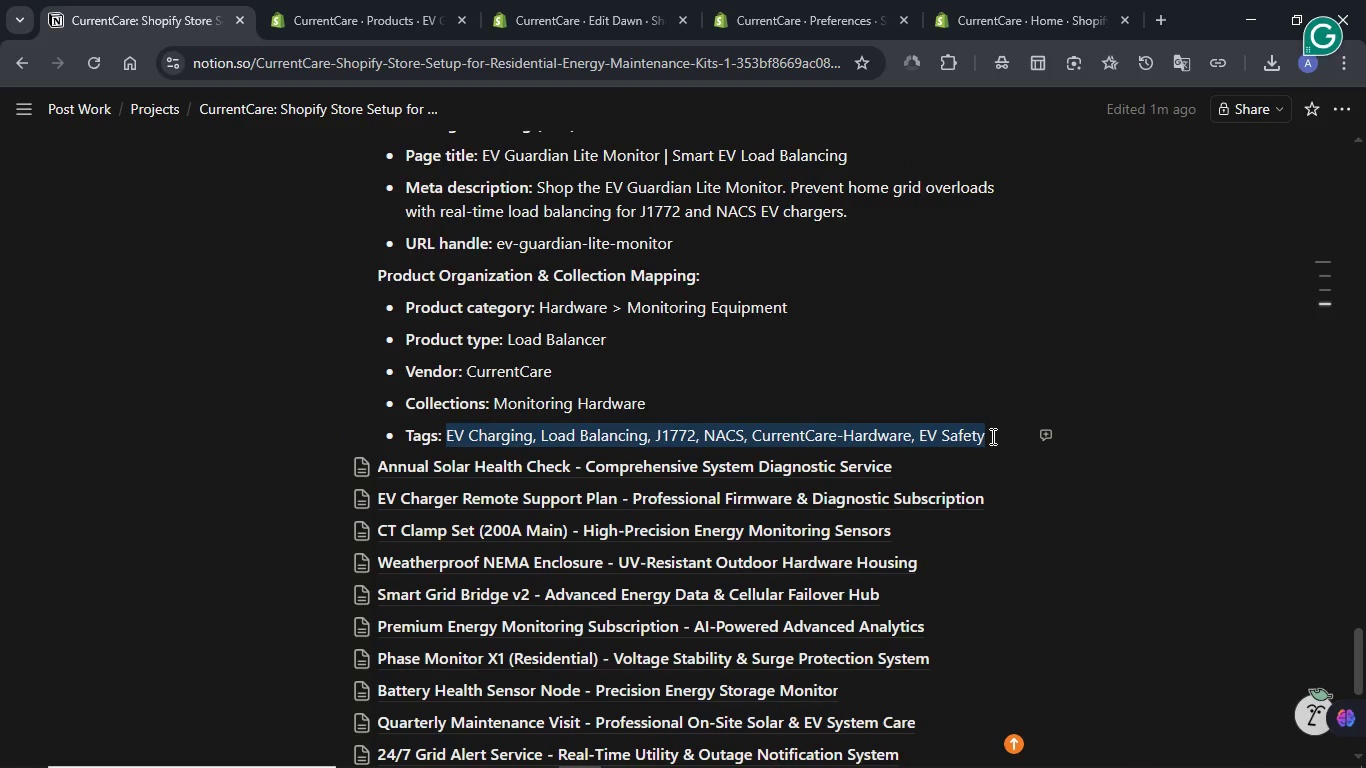 
key(Control+C)
 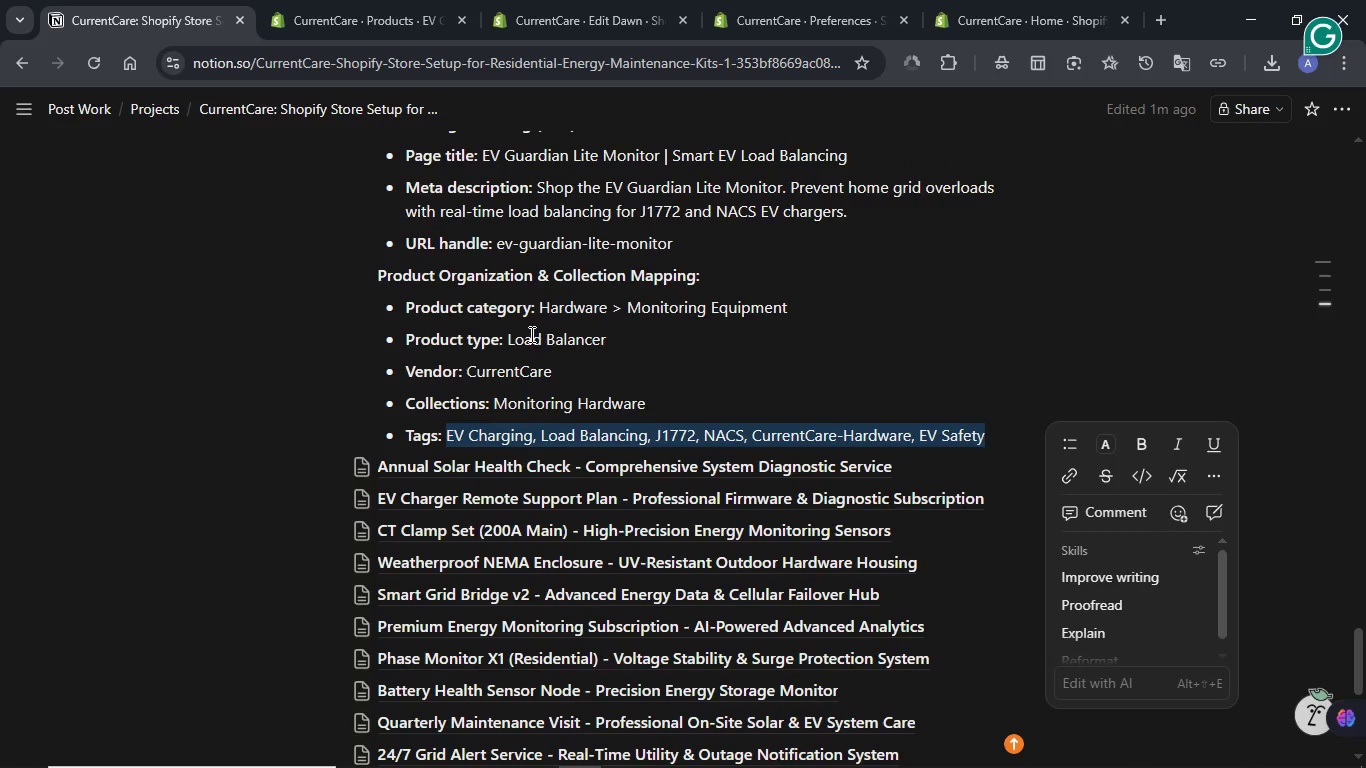 
wait(5.16)
 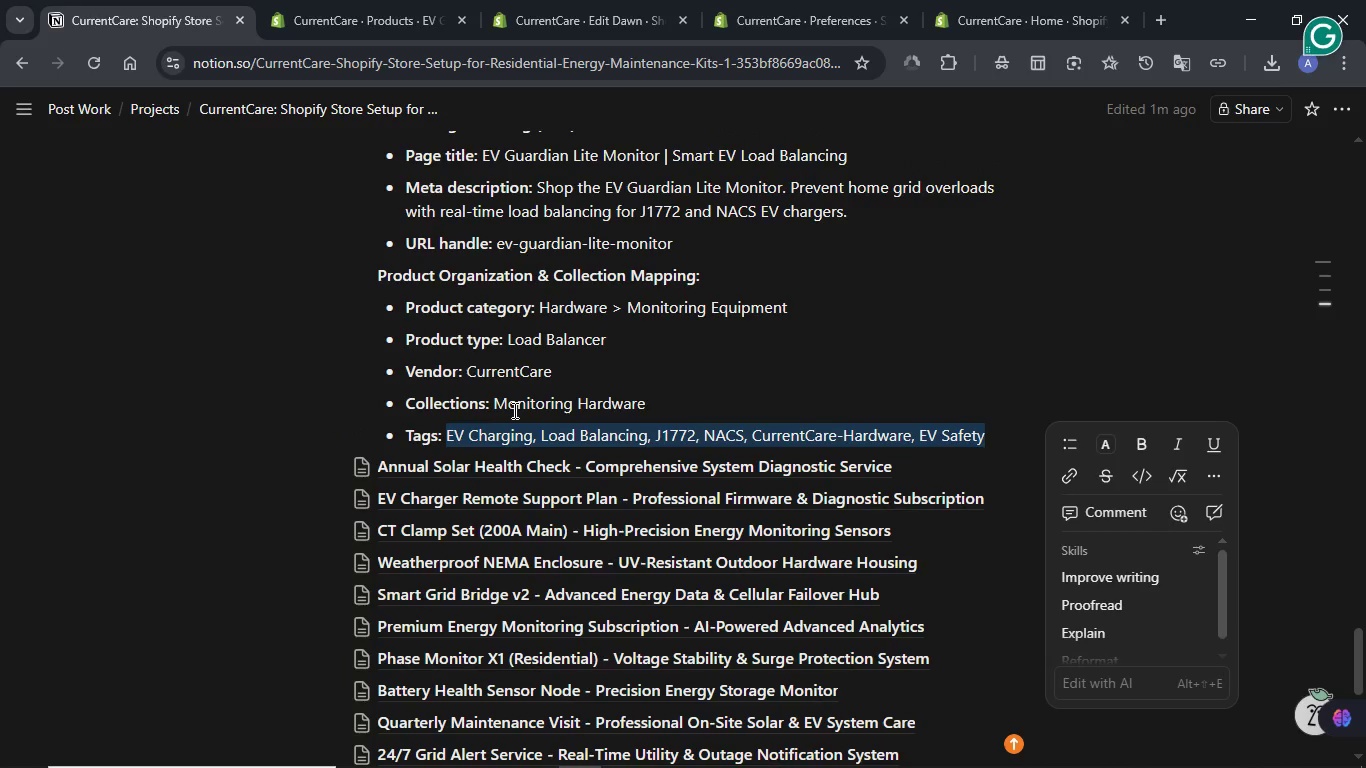 
left_click([507, 333])
 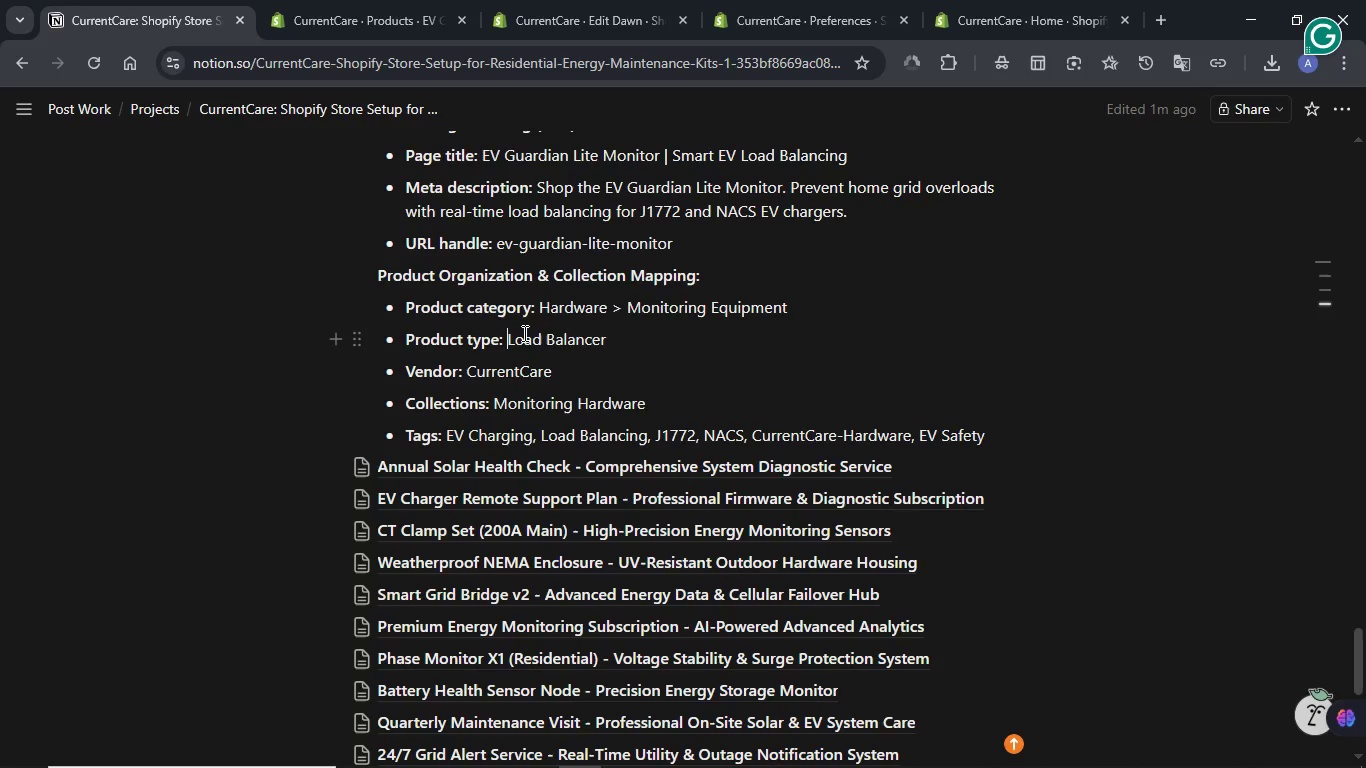 
left_click_drag(start_coordinate=[507, 333], to_coordinate=[626, 335])
 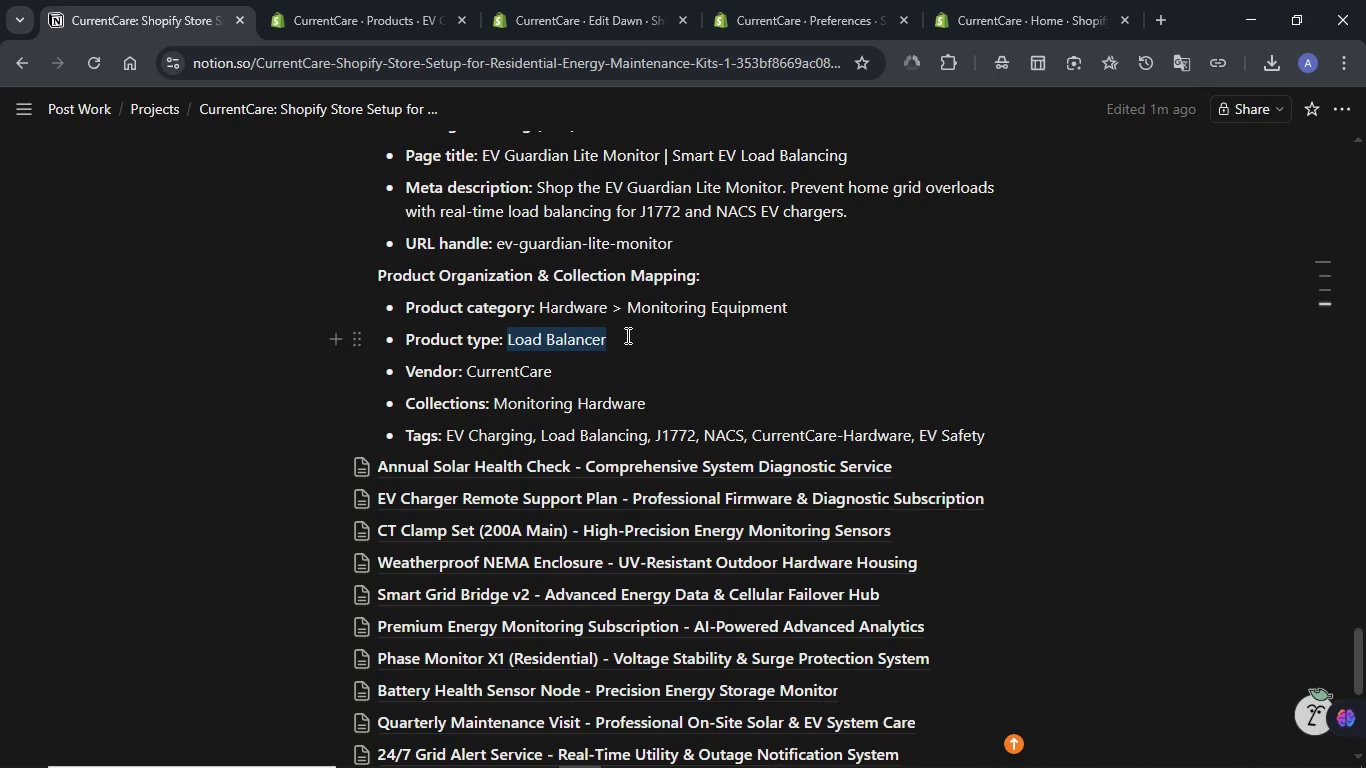 
key(Control+C)
 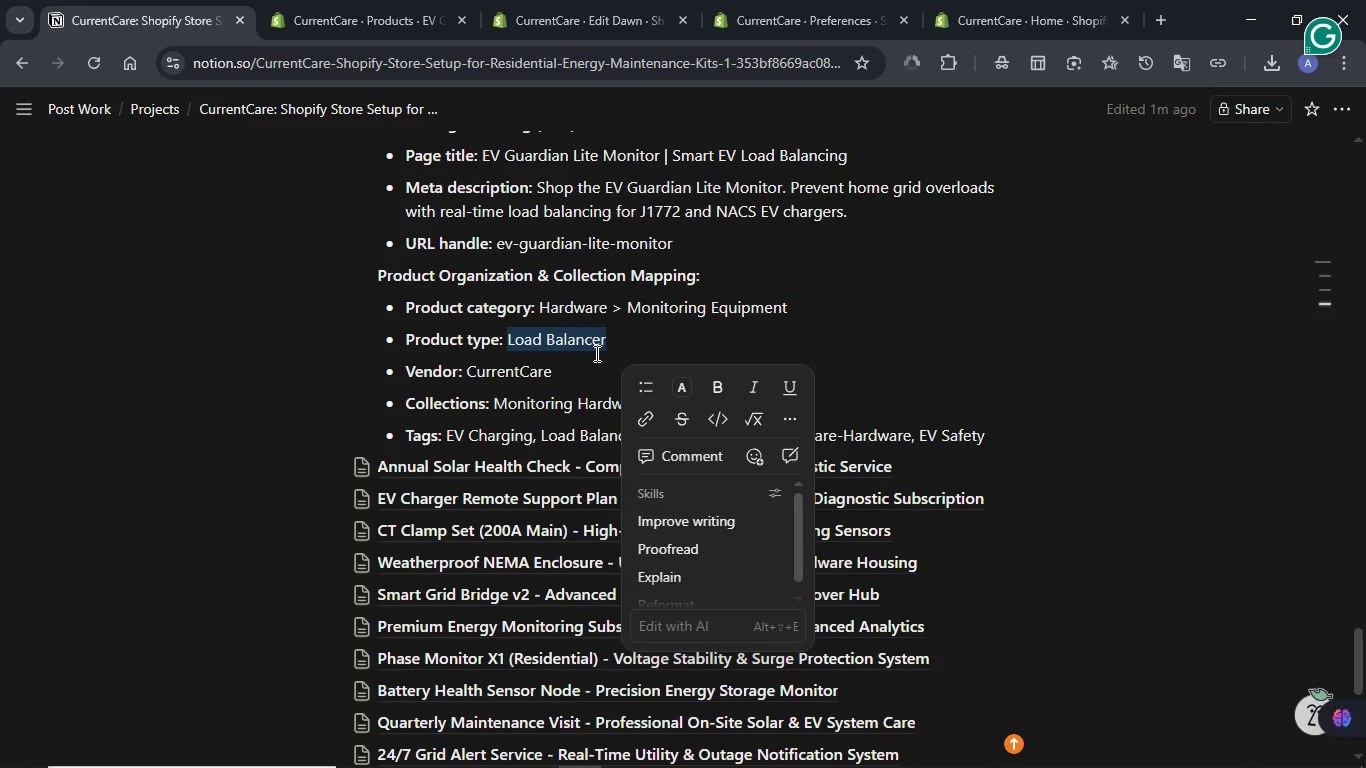 
scroll: coordinate [595, 353], scroll_direction: up, amount: 1.0
 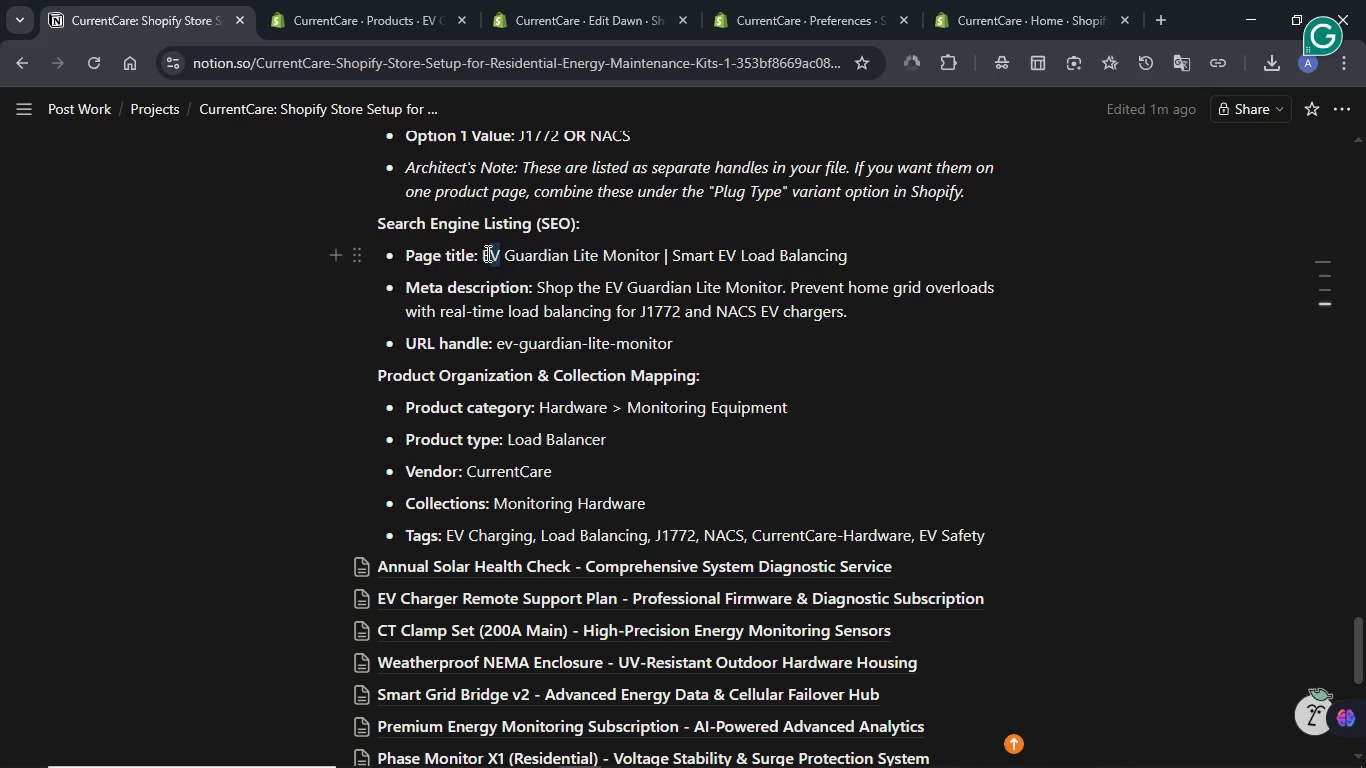 
left_click_drag(start_coordinate=[480, 253], to_coordinate=[860, 255])
 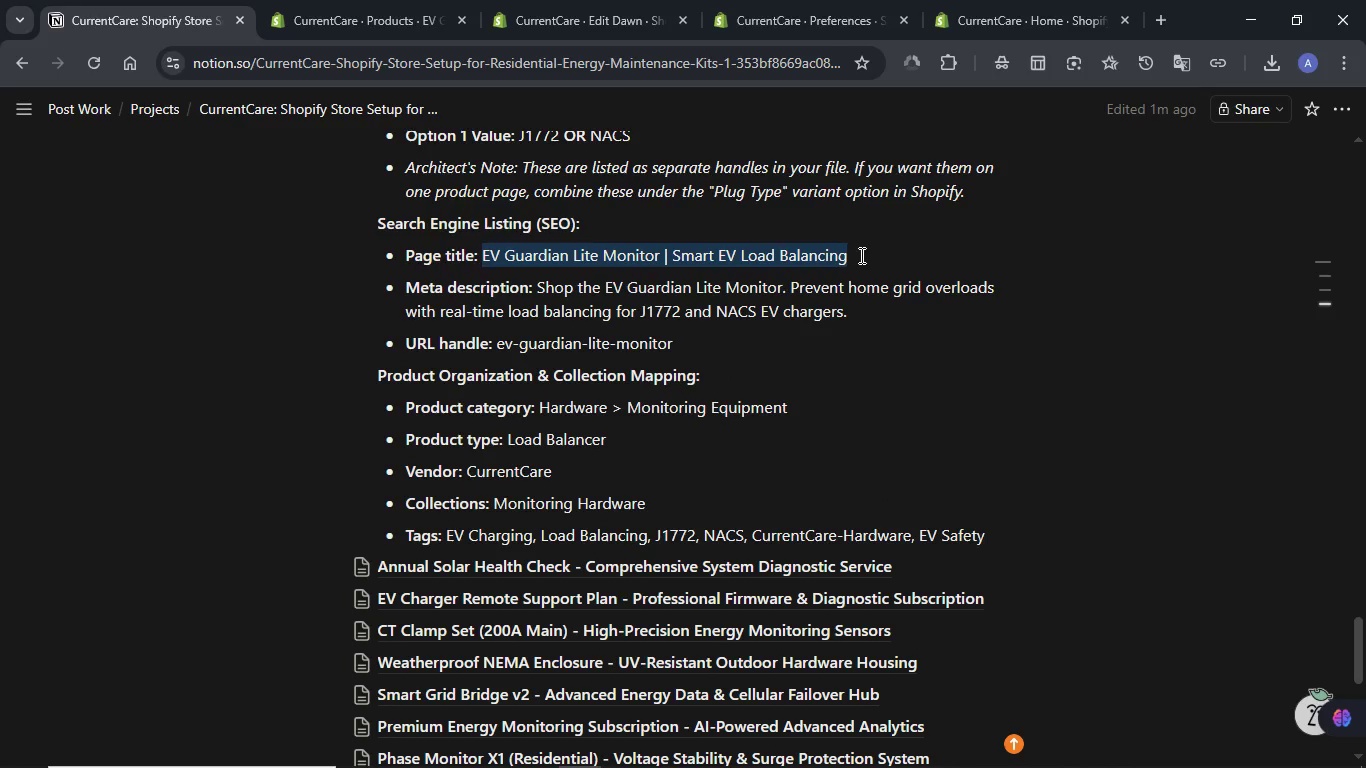 
key(Control+C)
 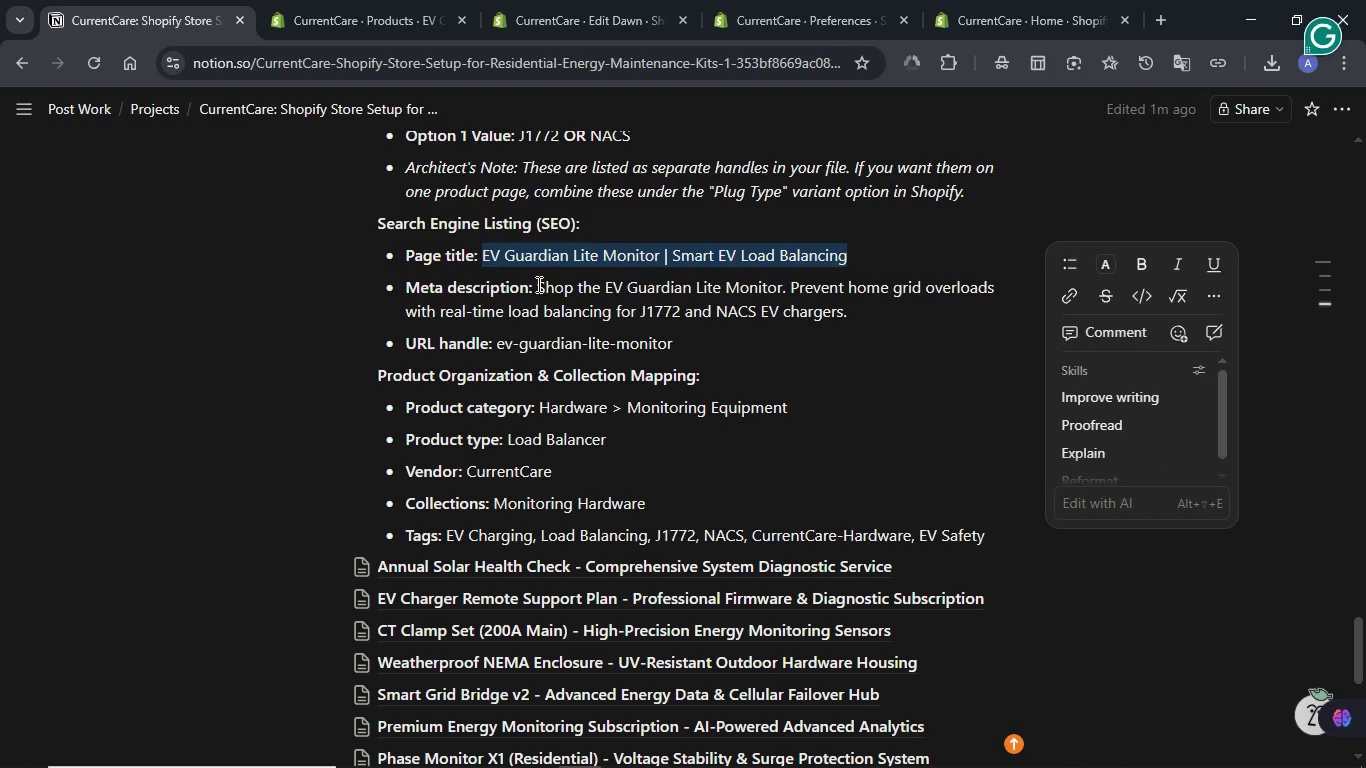 
left_click_drag(start_coordinate=[537, 284], to_coordinate=[867, 318])
 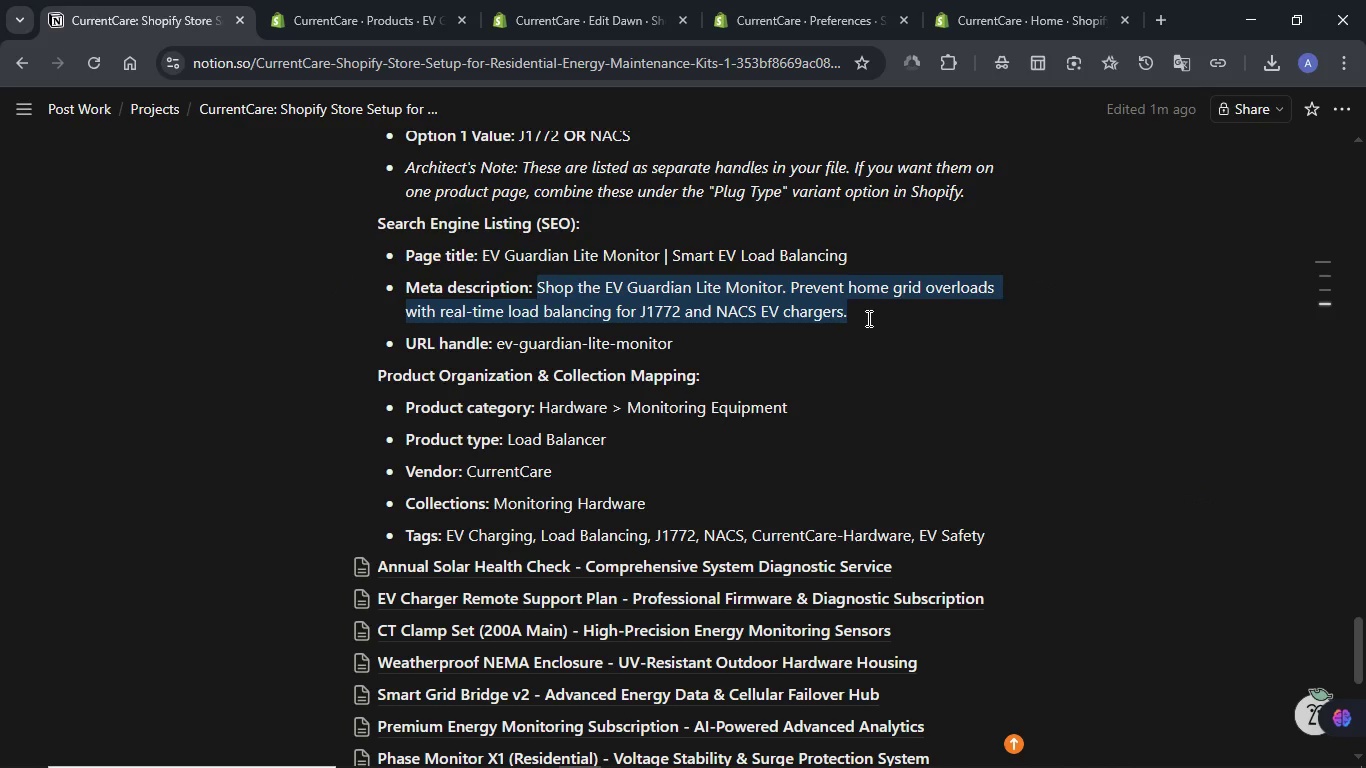 
key(Control+C)
 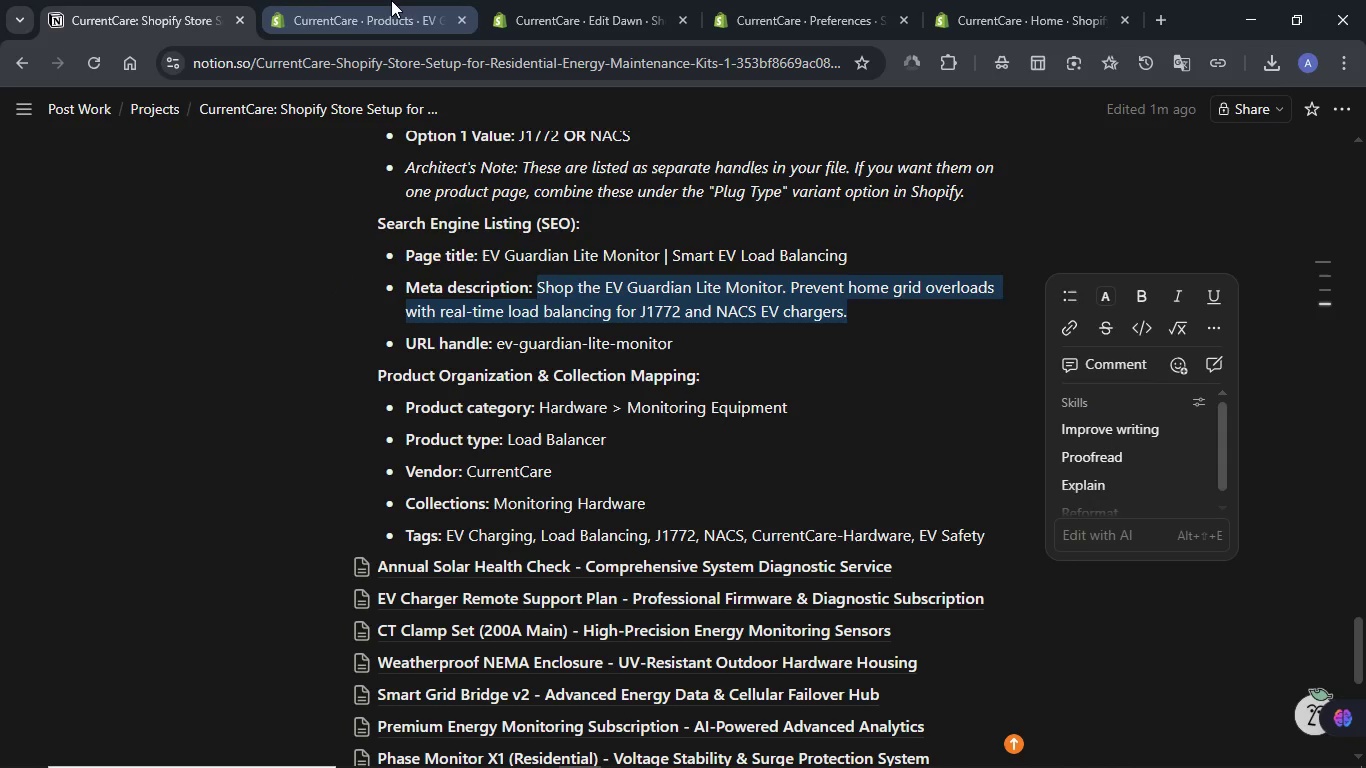 
mouse_move([417, 13])
 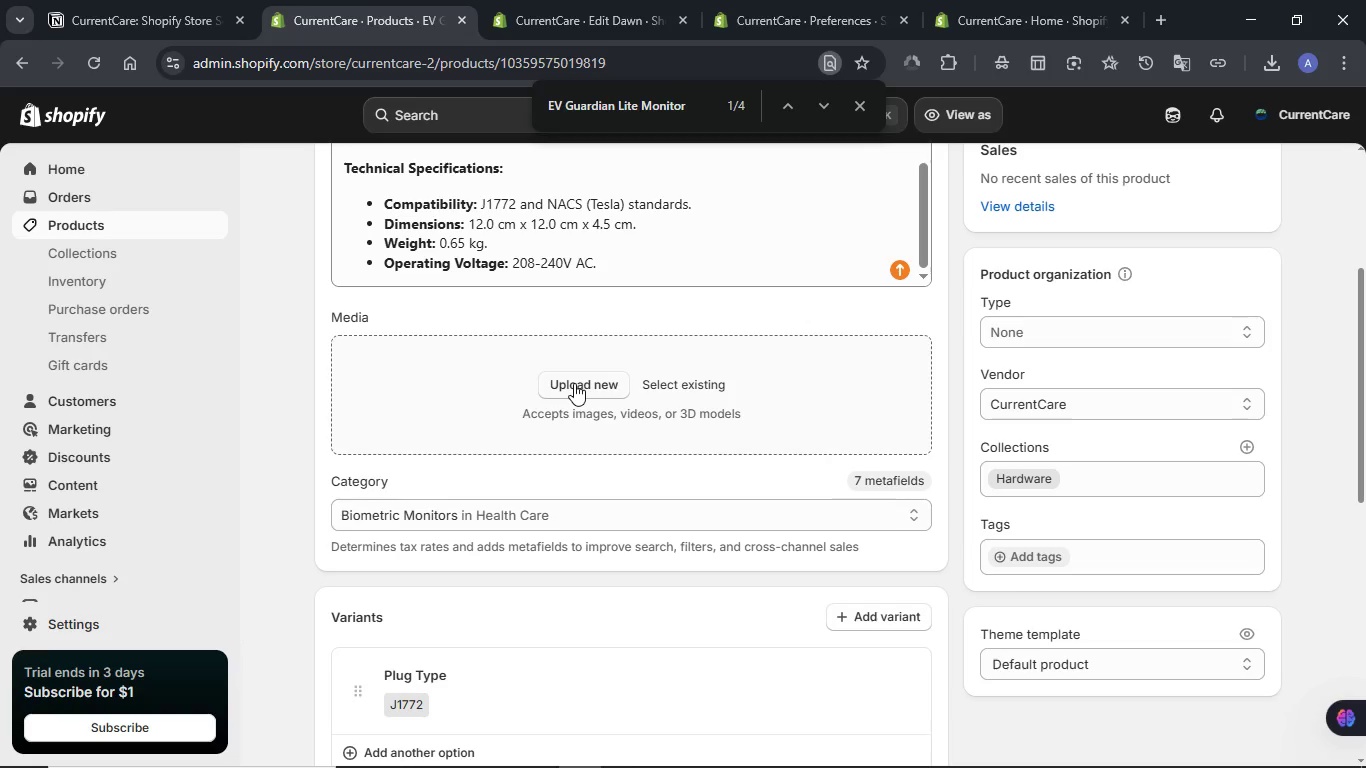 
scroll: coordinate [640, 386], scroll_direction: down, amount: 11.0
 